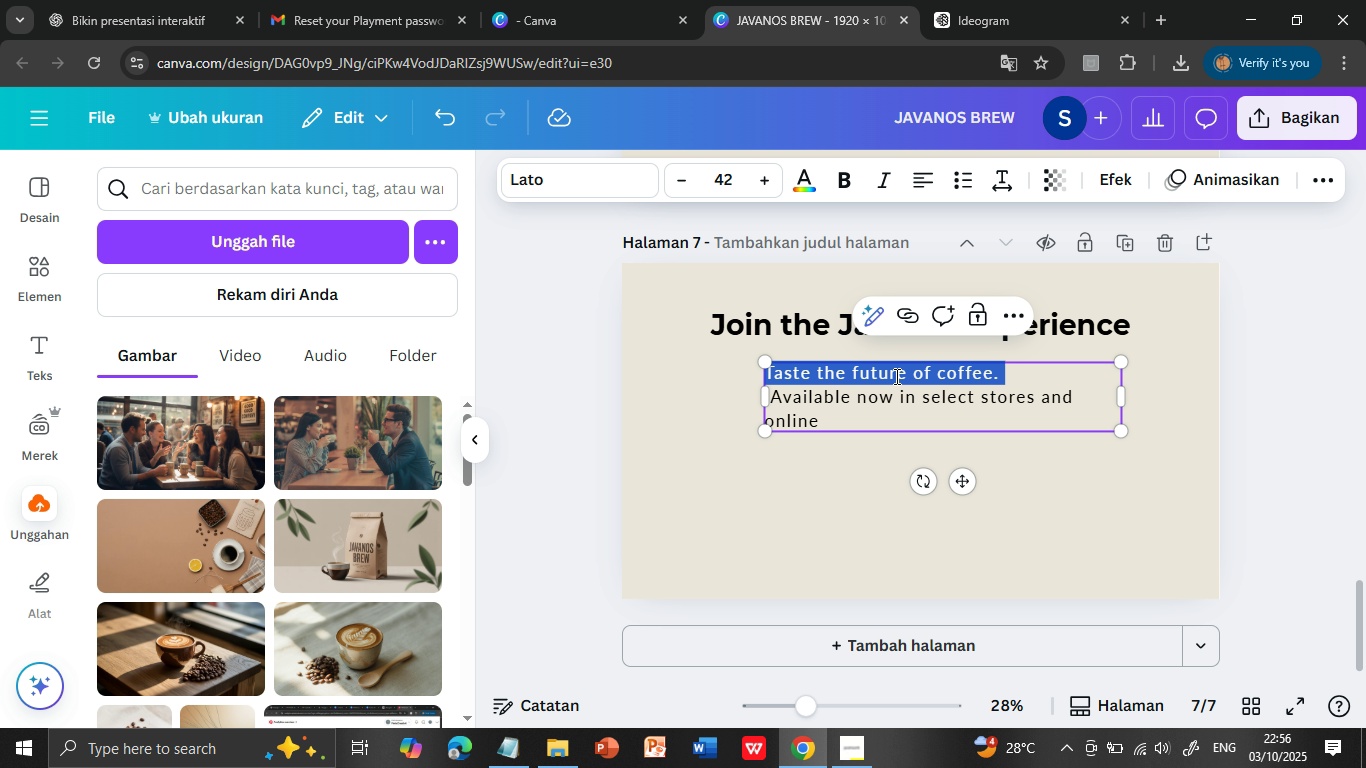 
triple_click([889, 375])
 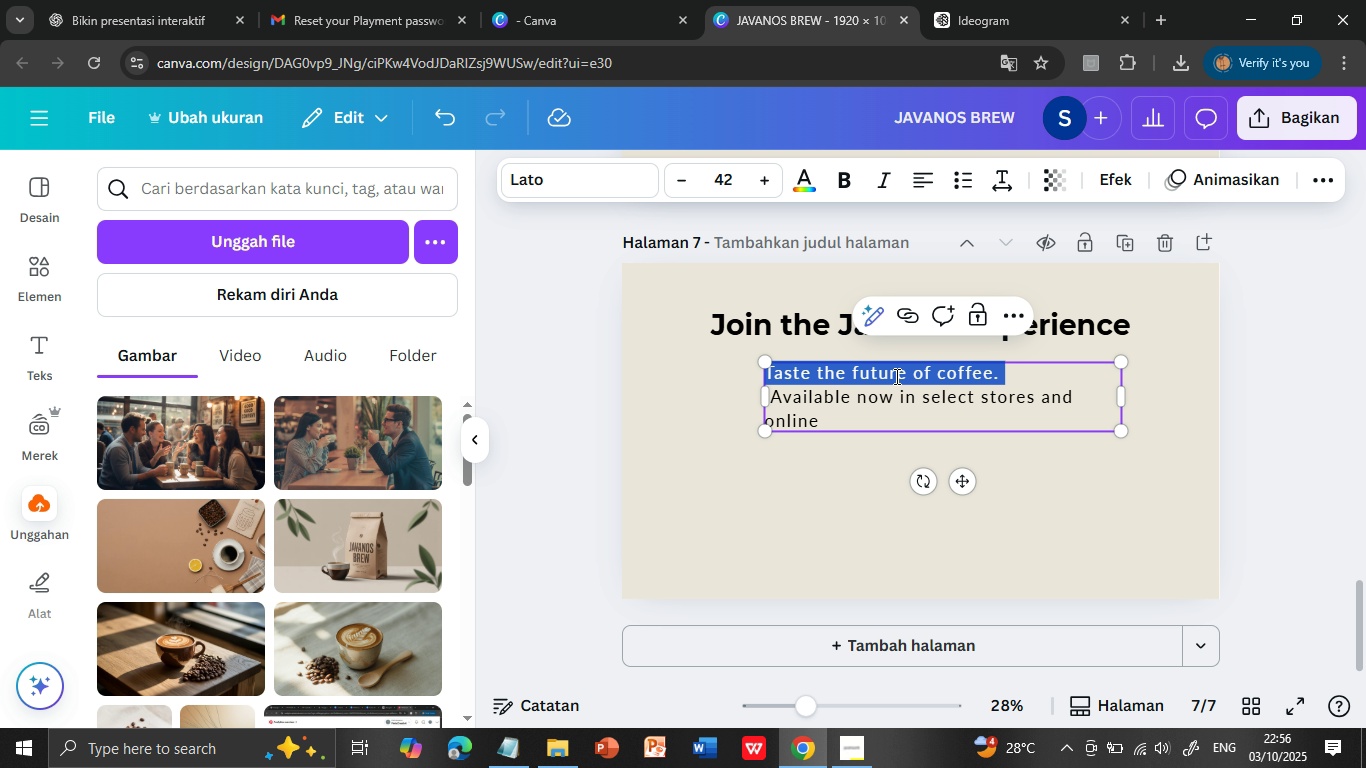 
double_click([889, 375])
 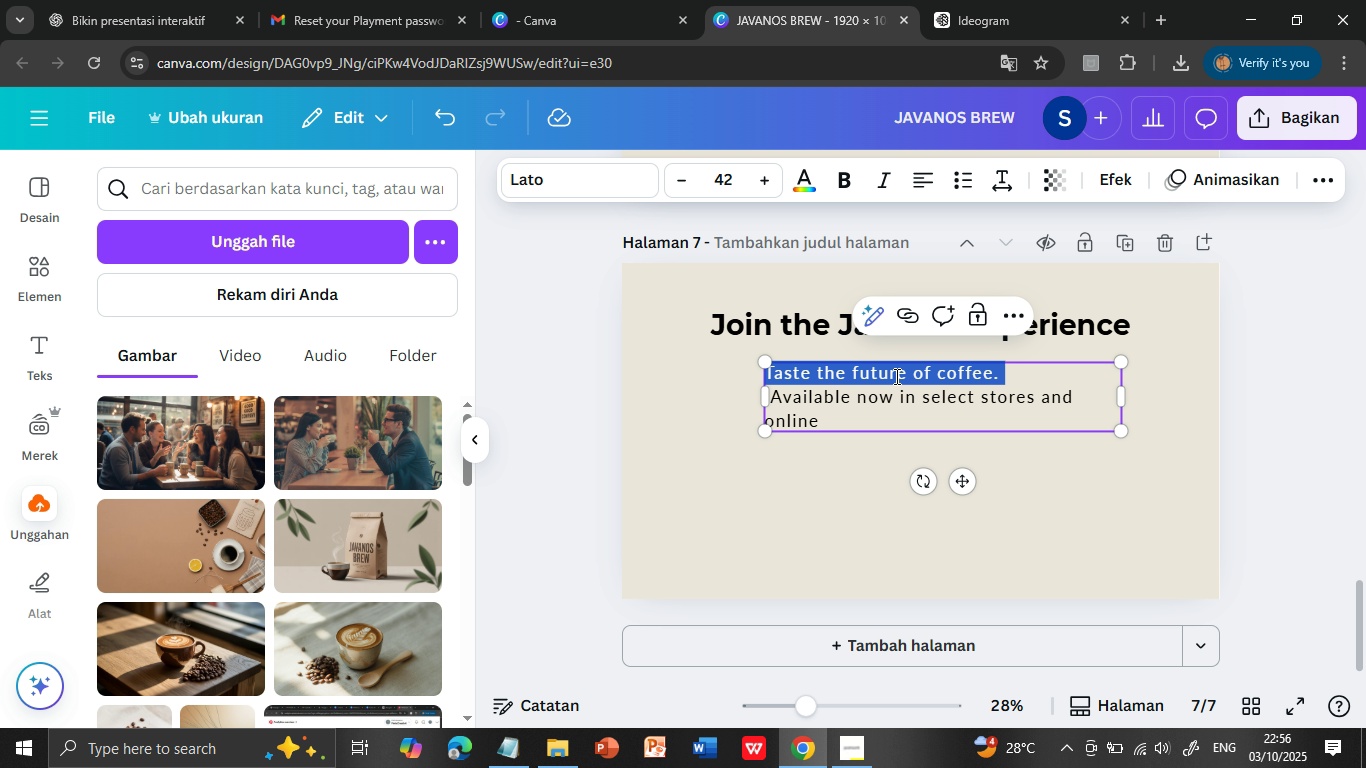 
key(Shift+ArrowDown)
 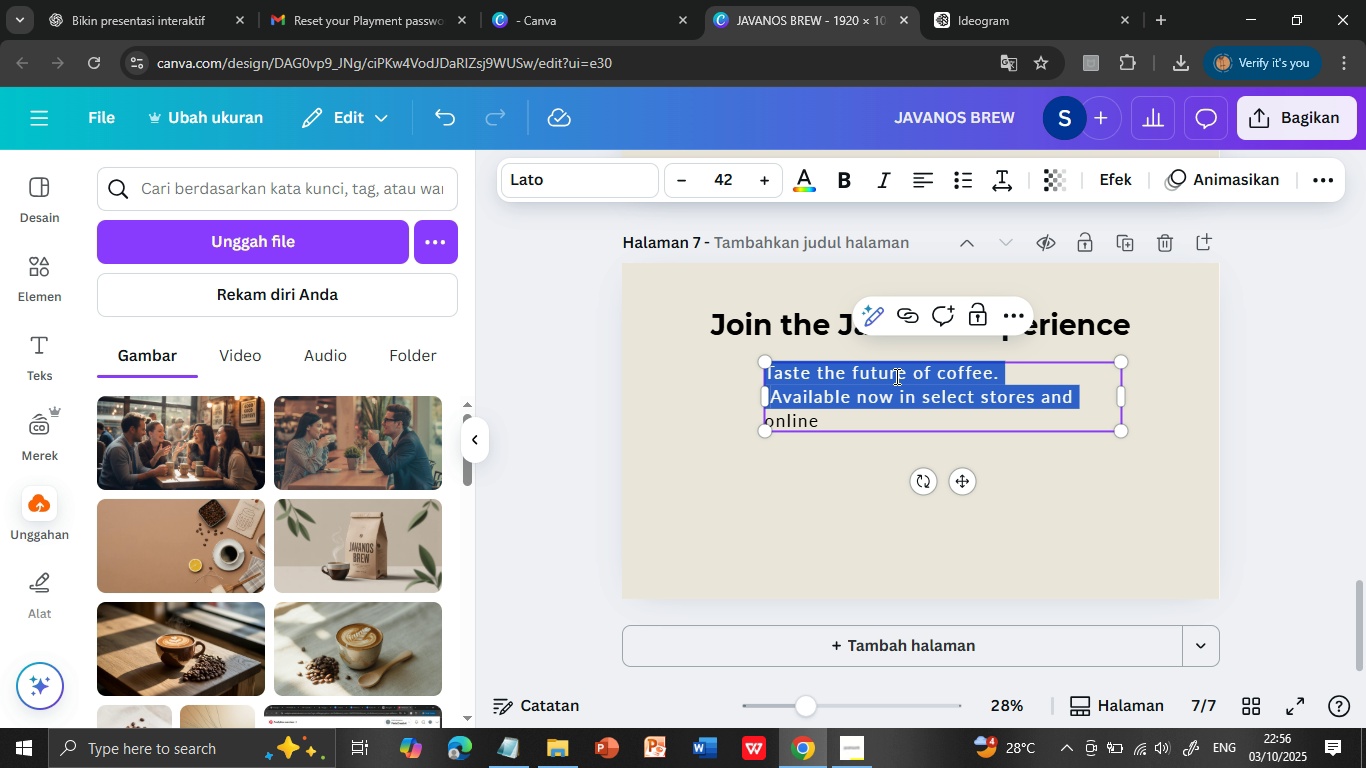 
key(Shift+ArrowDown)
 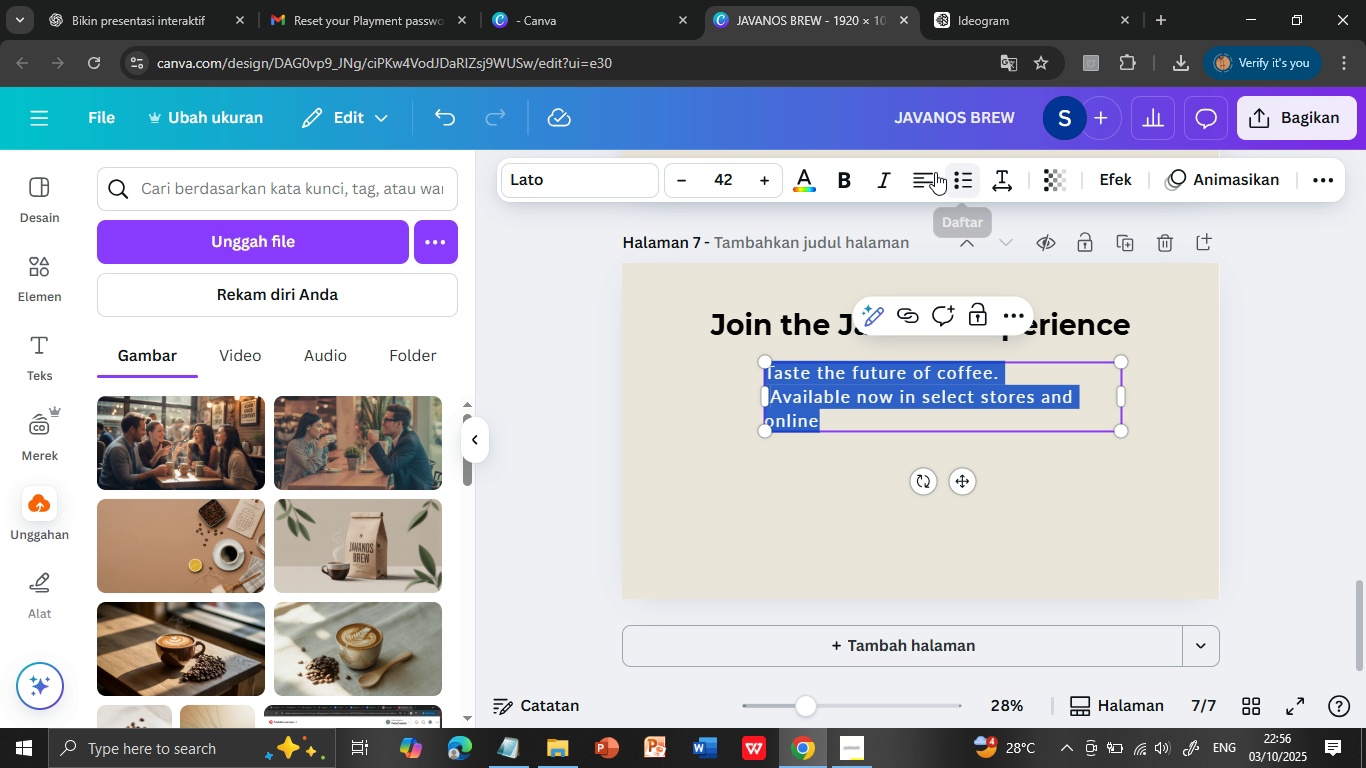 
left_click([925, 176])
 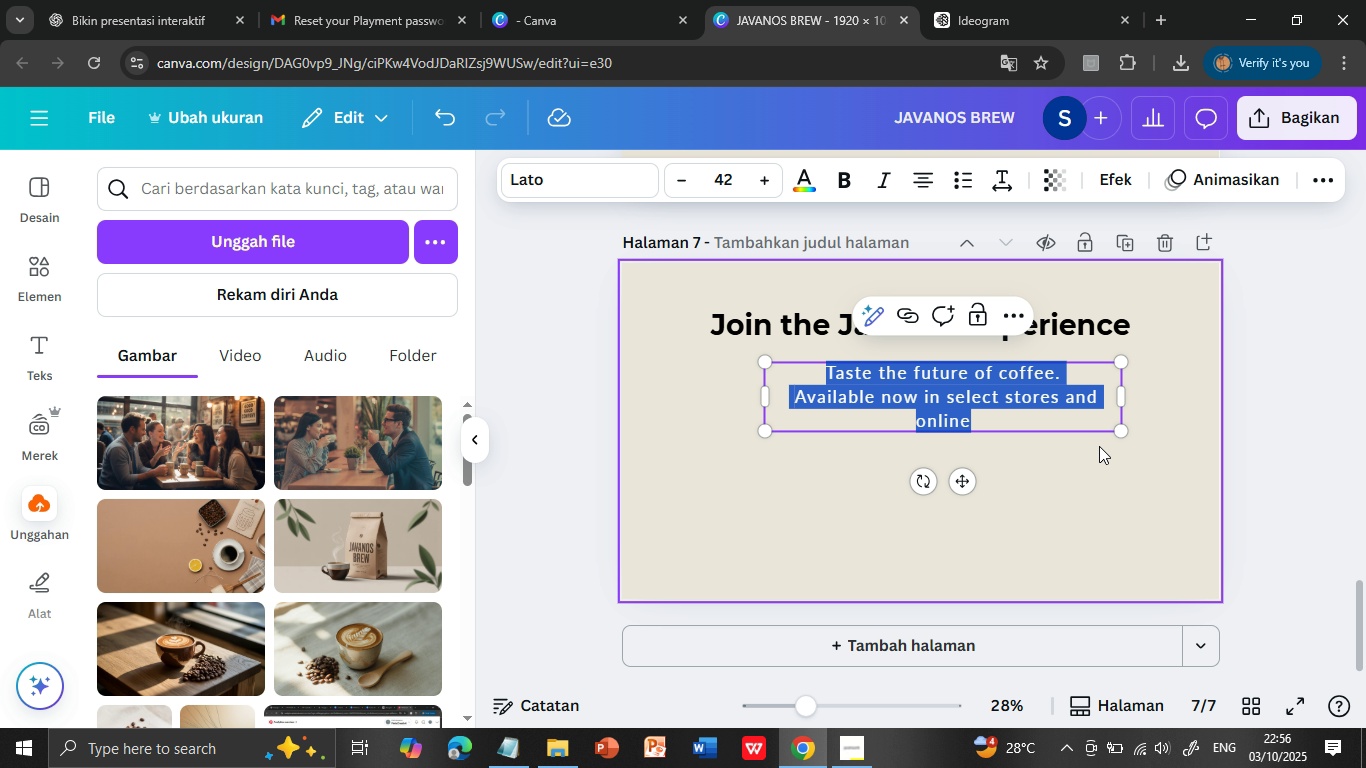 
left_click([1100, 466])
 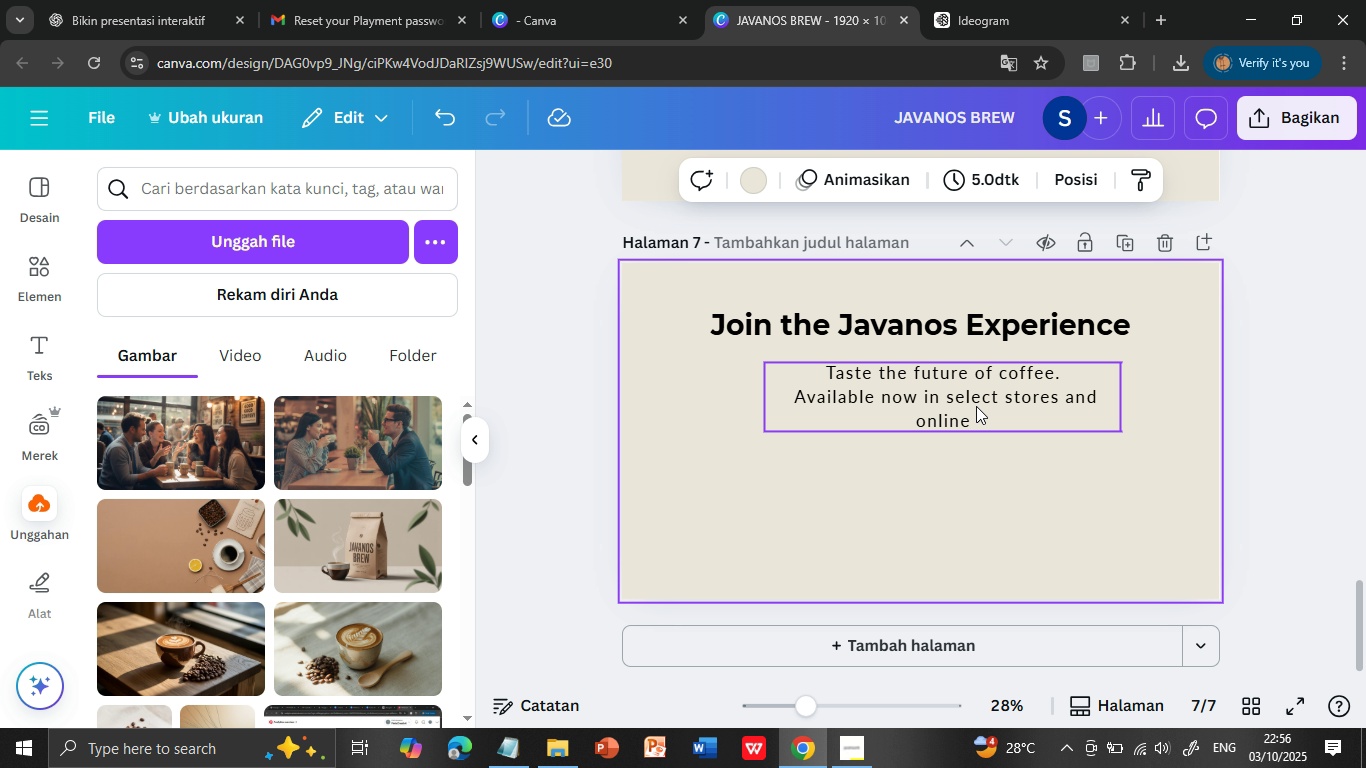 
left_click_drag(start_coordinate=[976, 405], to_coordinate=[960, 400])
 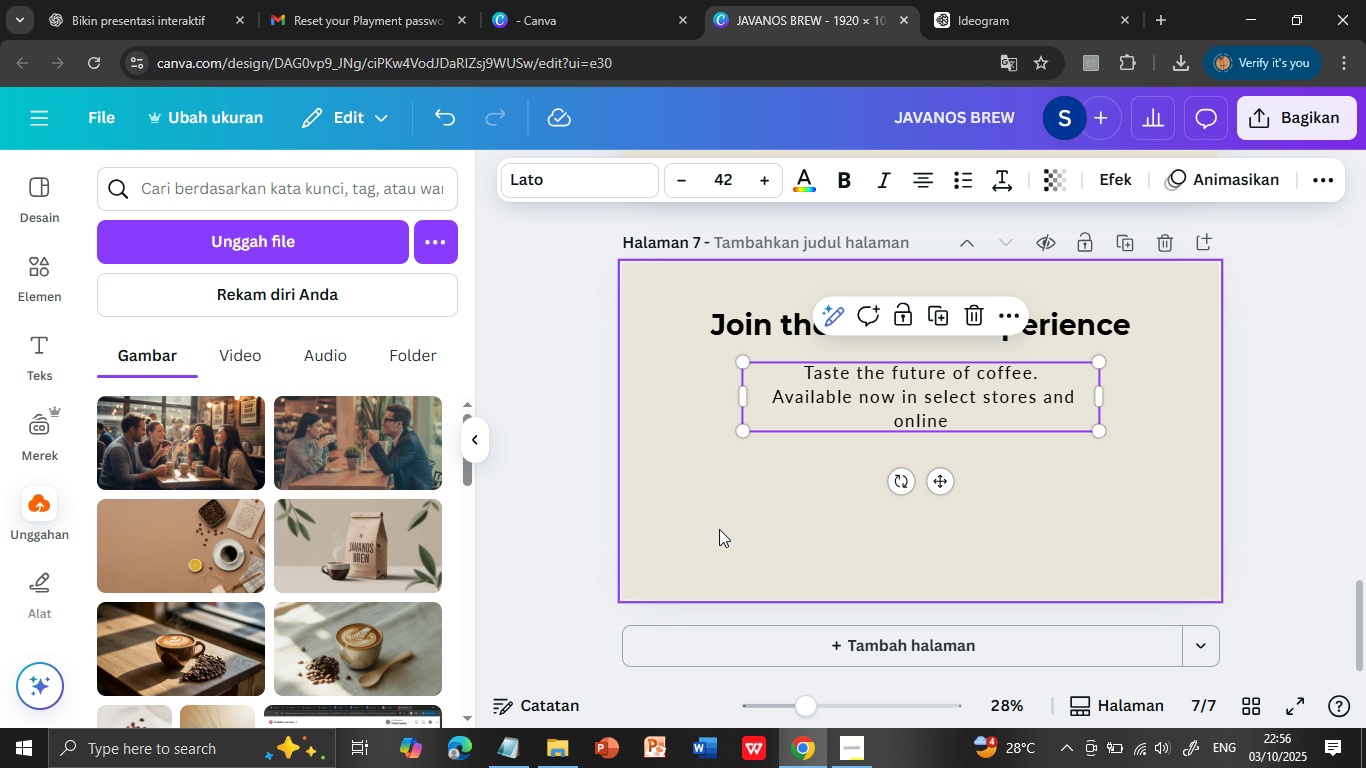 
left_click([719, 529])
 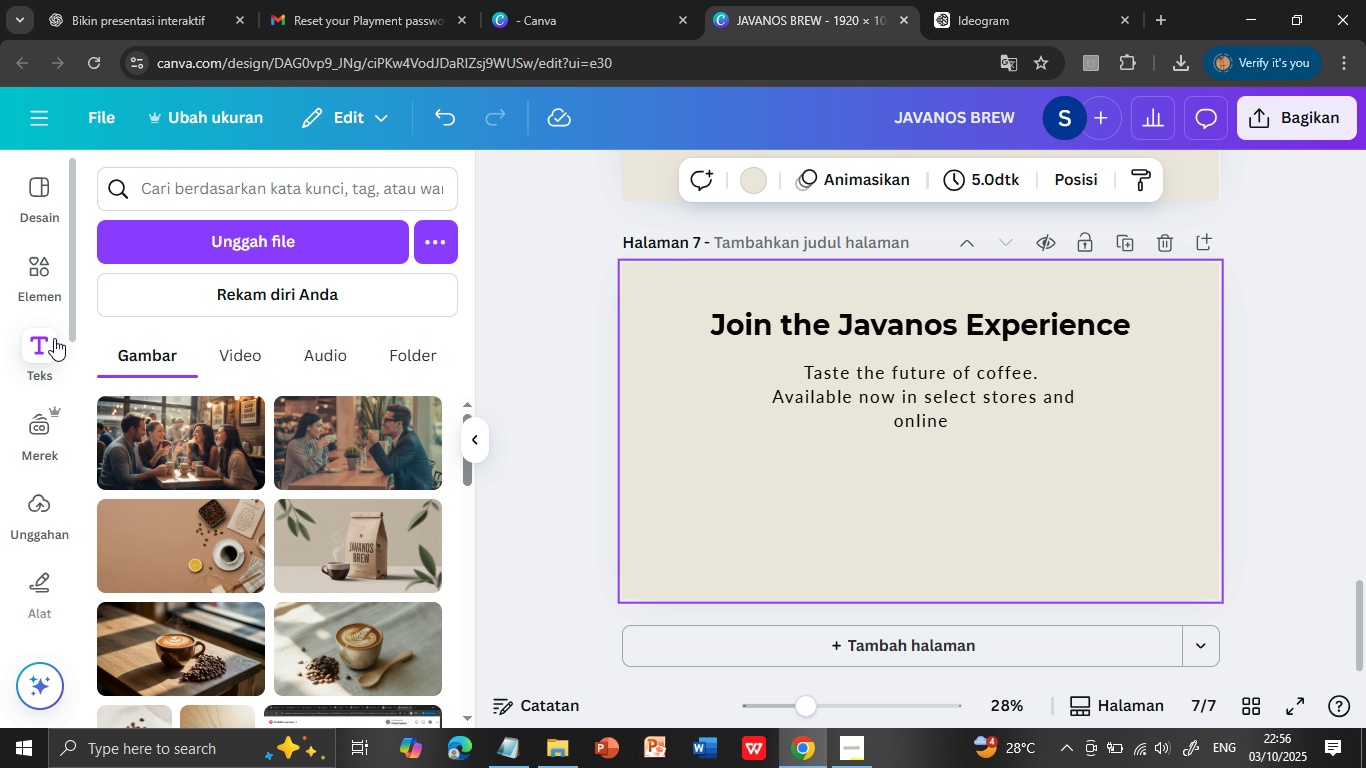 
left_click([37, 343])
 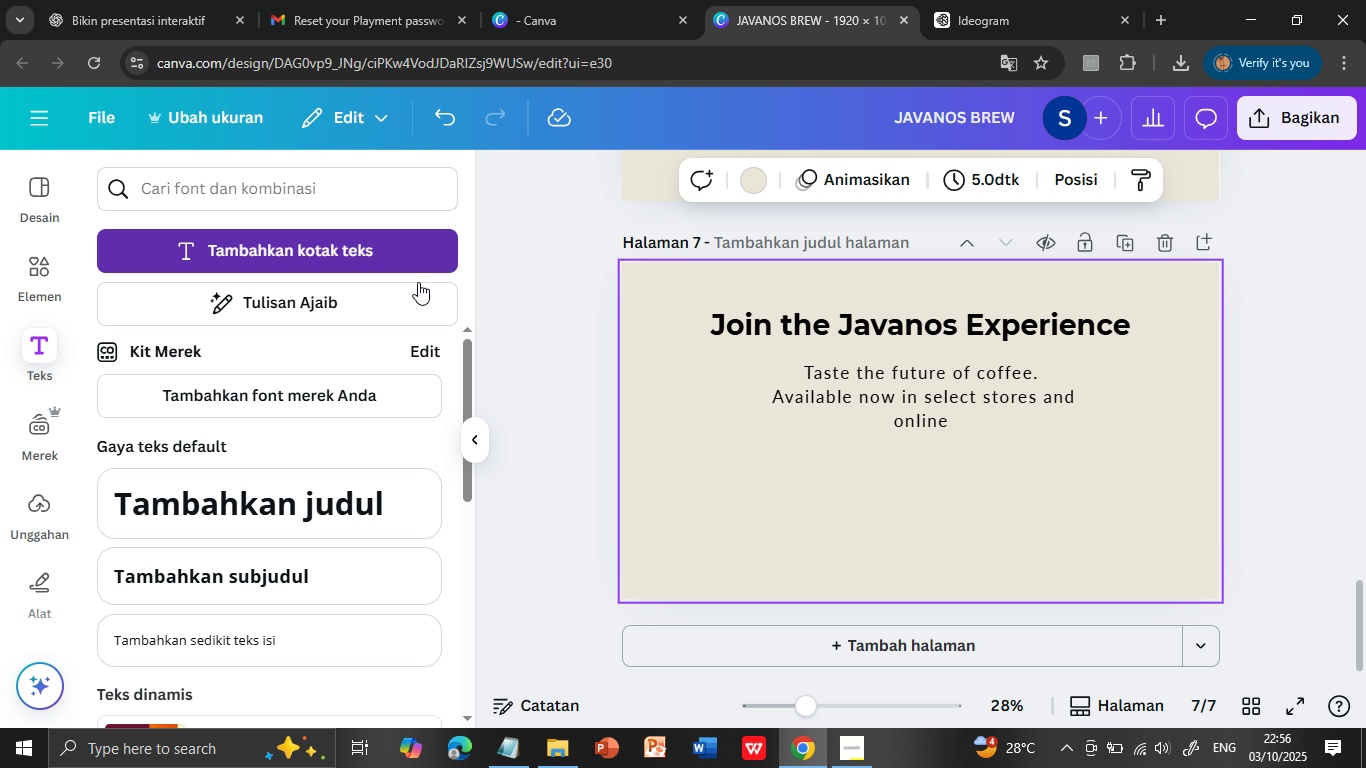 
left_click([238, 252])
 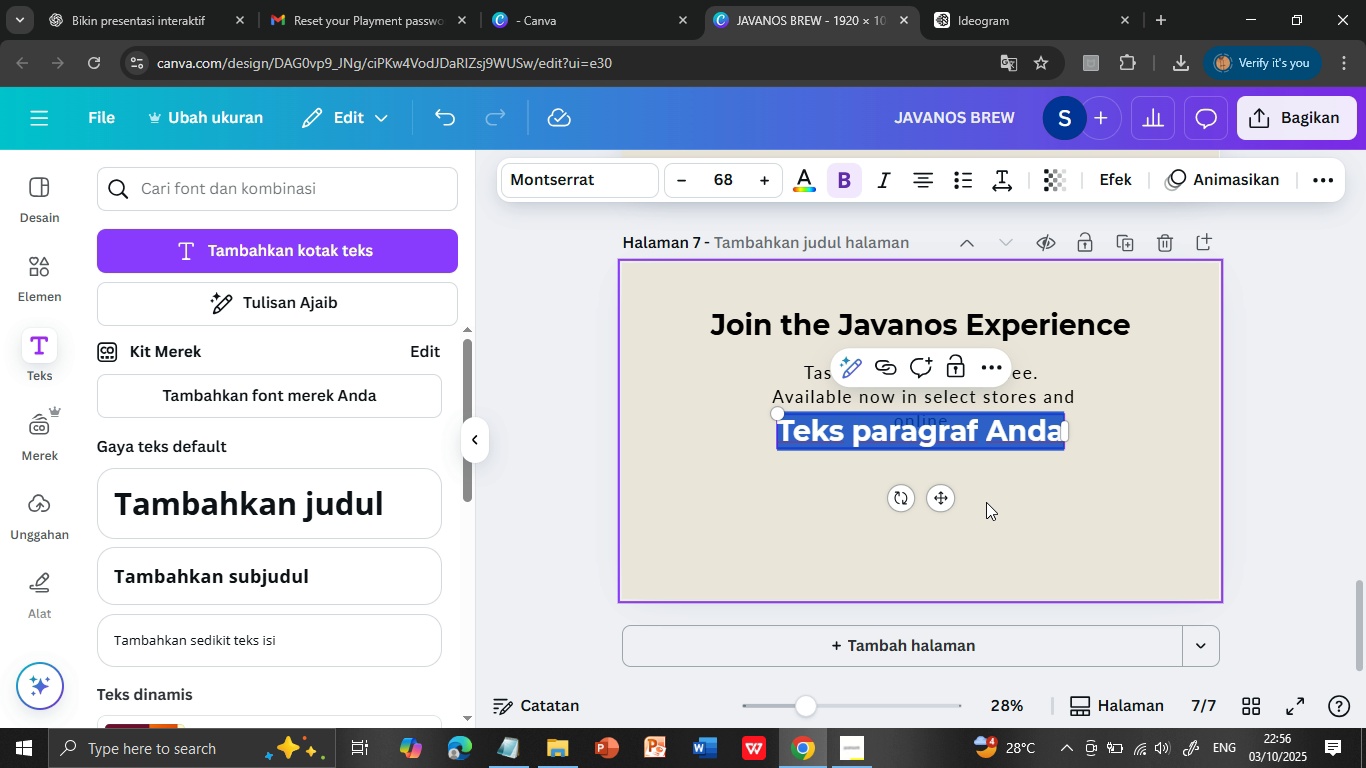 
left_click_drag(start_coordinate=[944, 496], to_coordinate=[944, 520])
 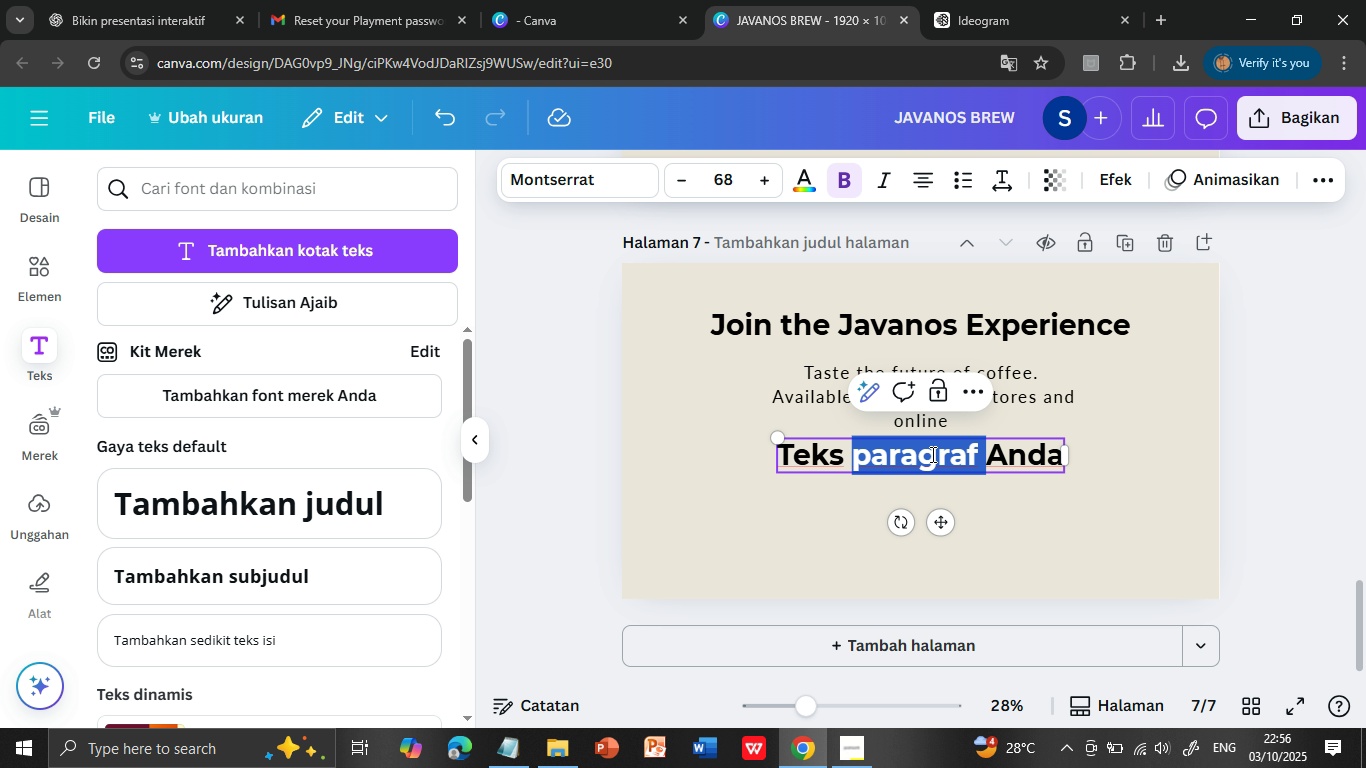 
double_click([931, 454])
 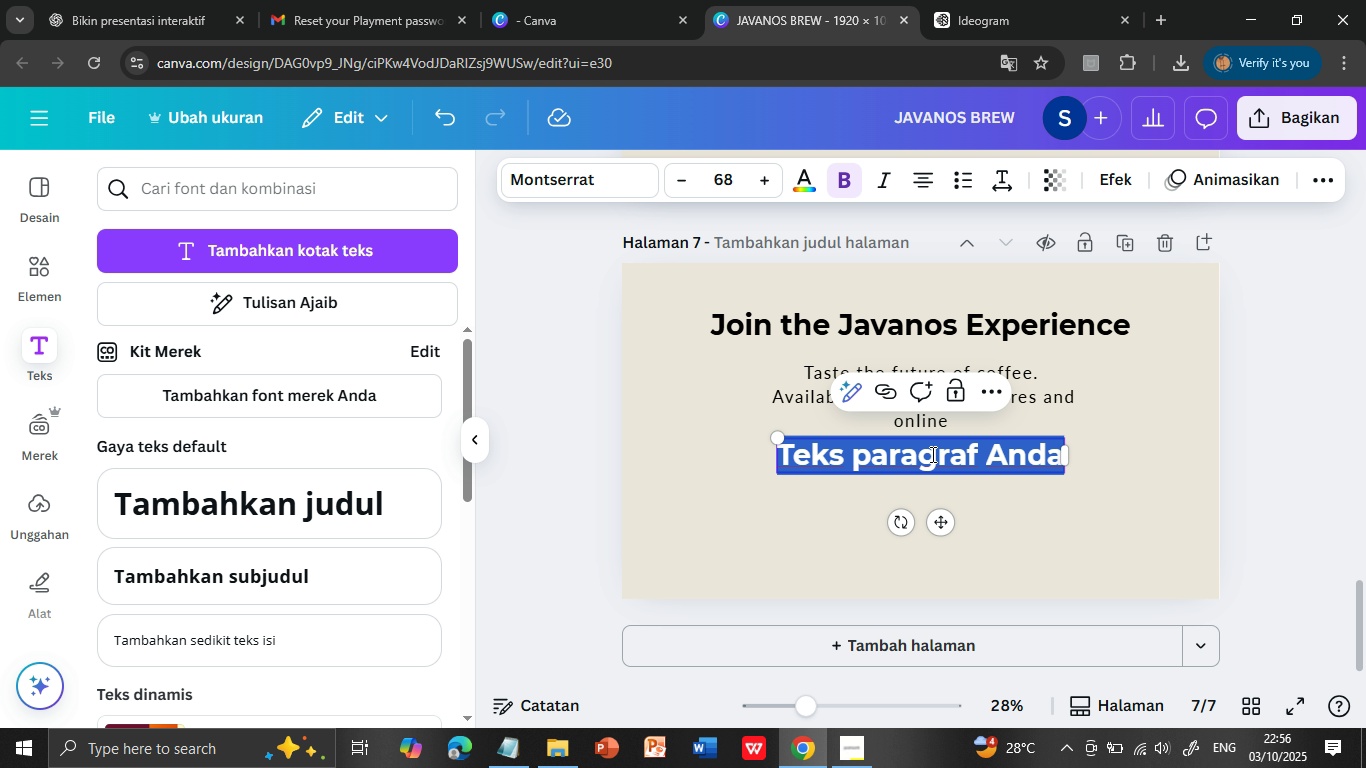 
triple_click([931, 454])
 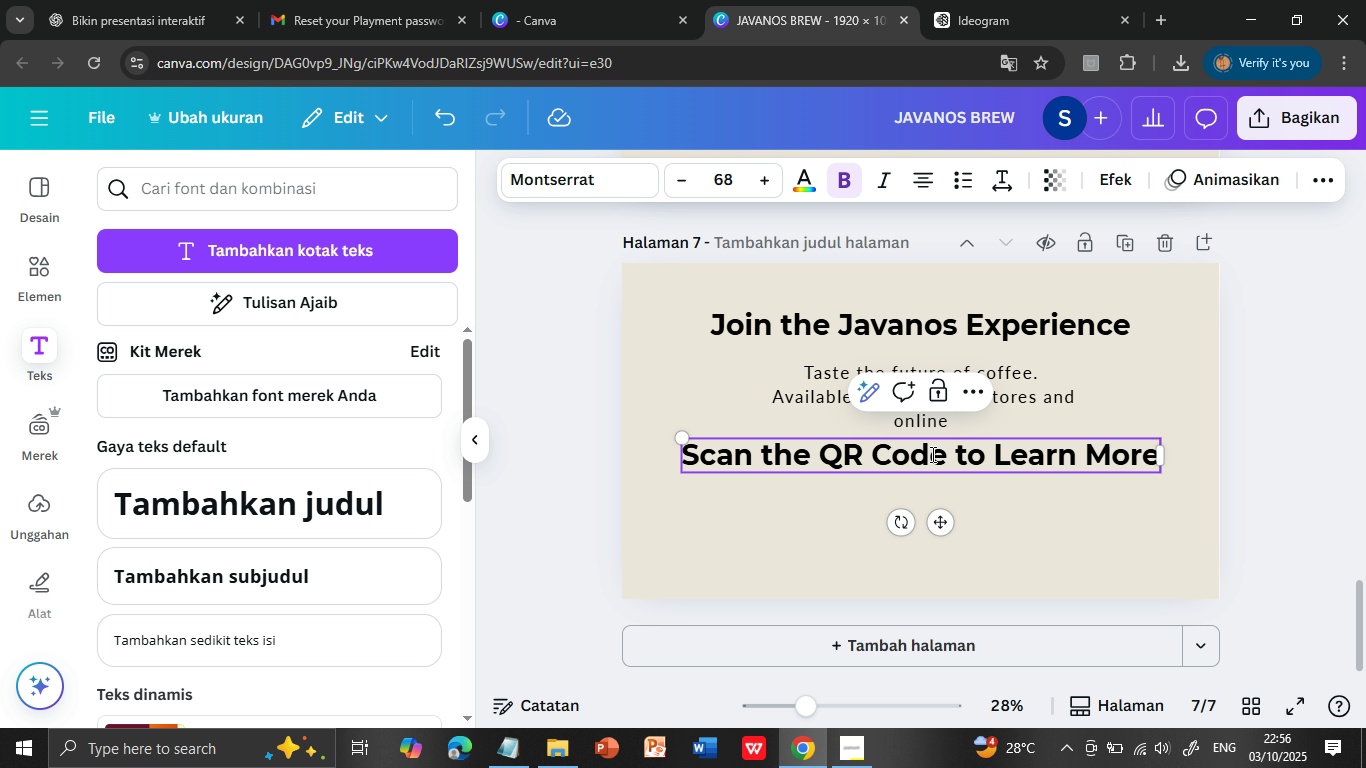 
key(Control+V)
 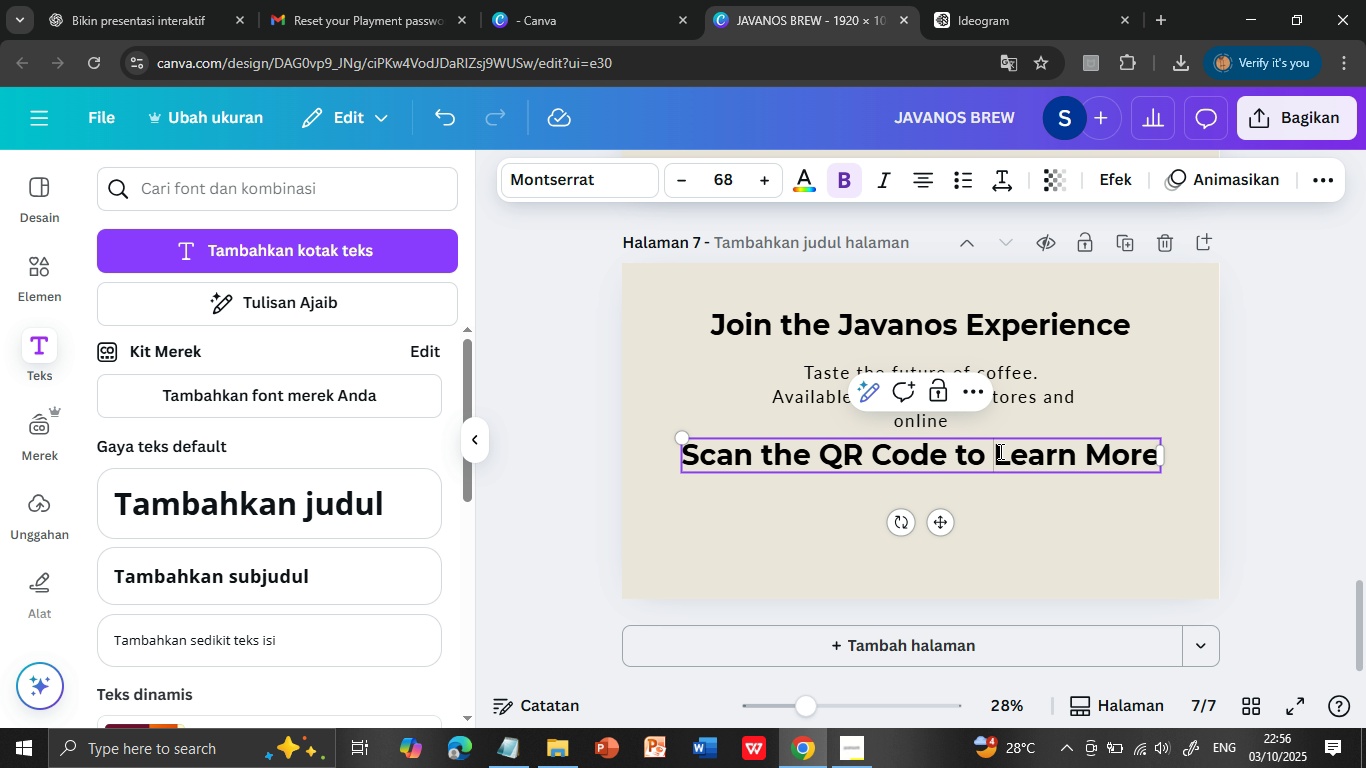 
double_click([999, 451])
 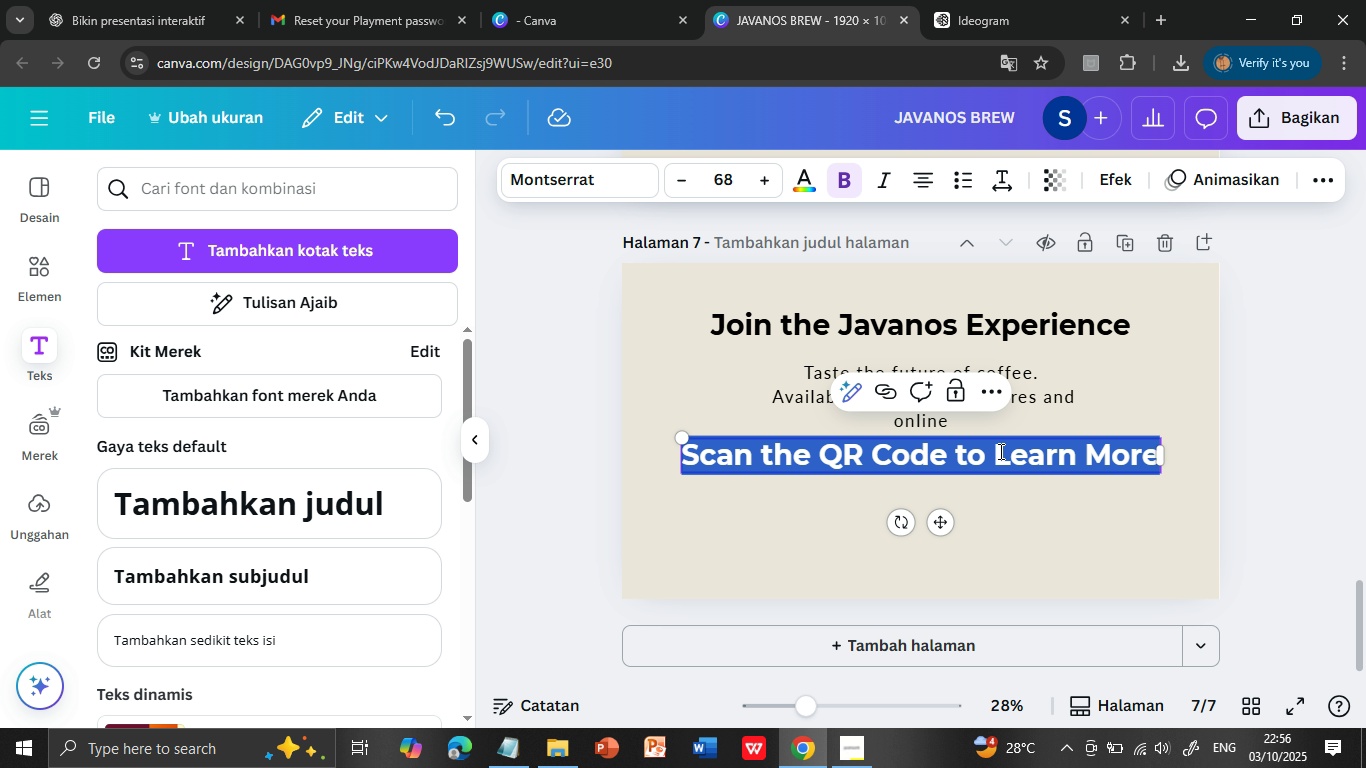 
triple_click([999, 451])
 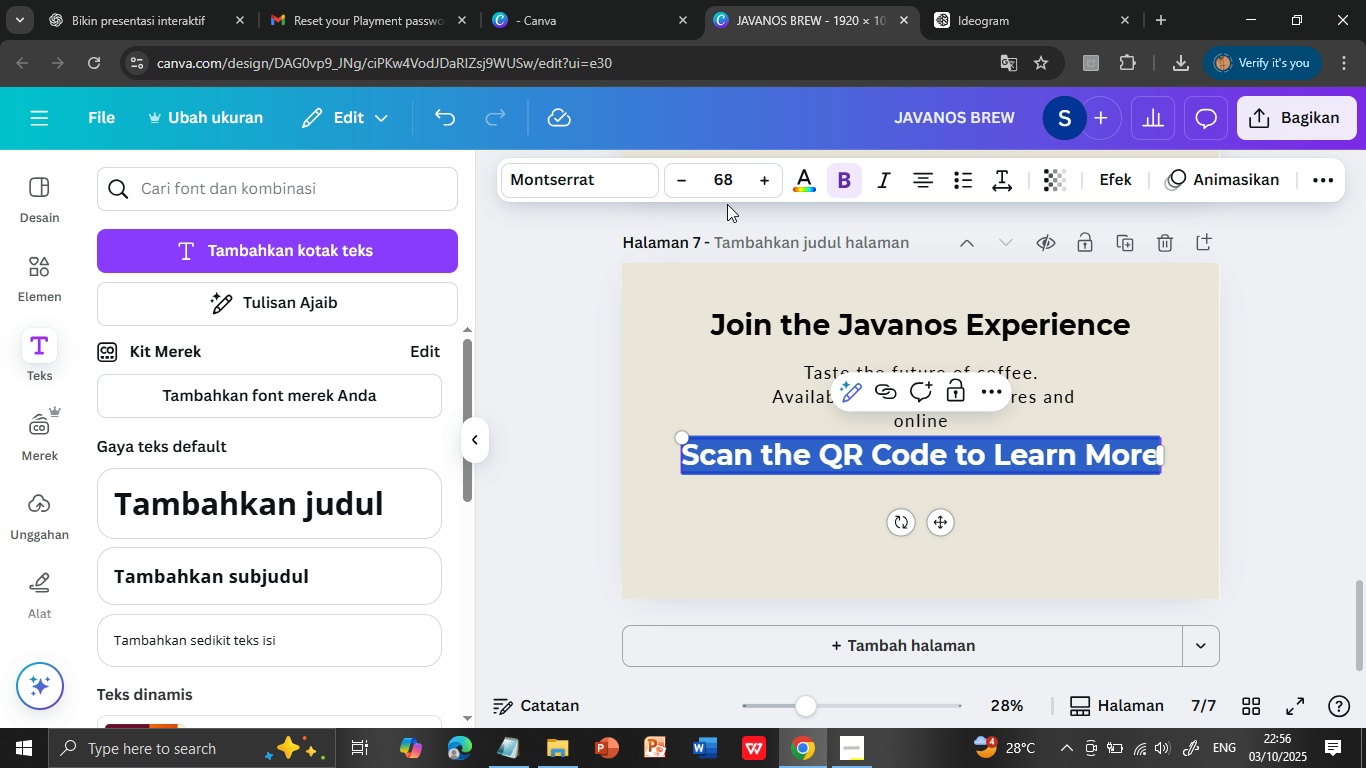 
mouse_move([737, 200])
 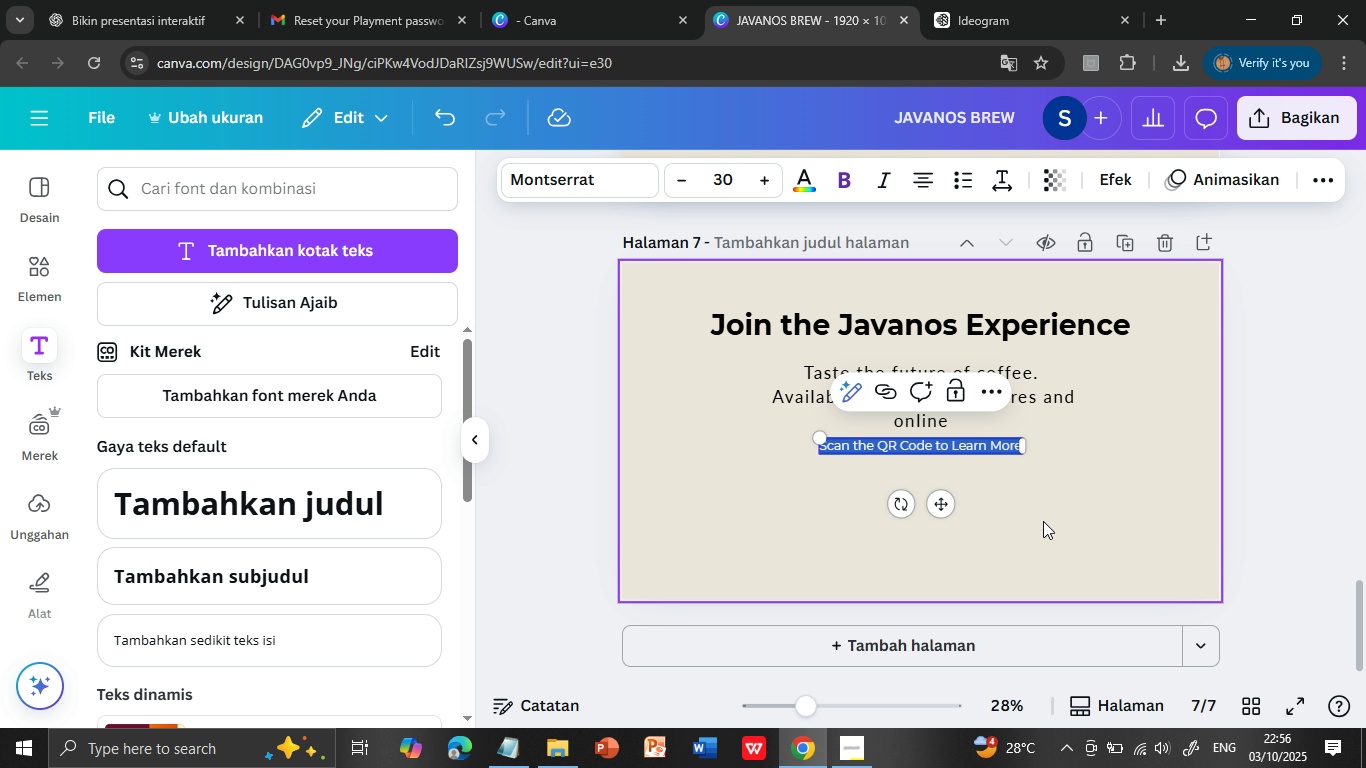 
left_click([855, 178])
 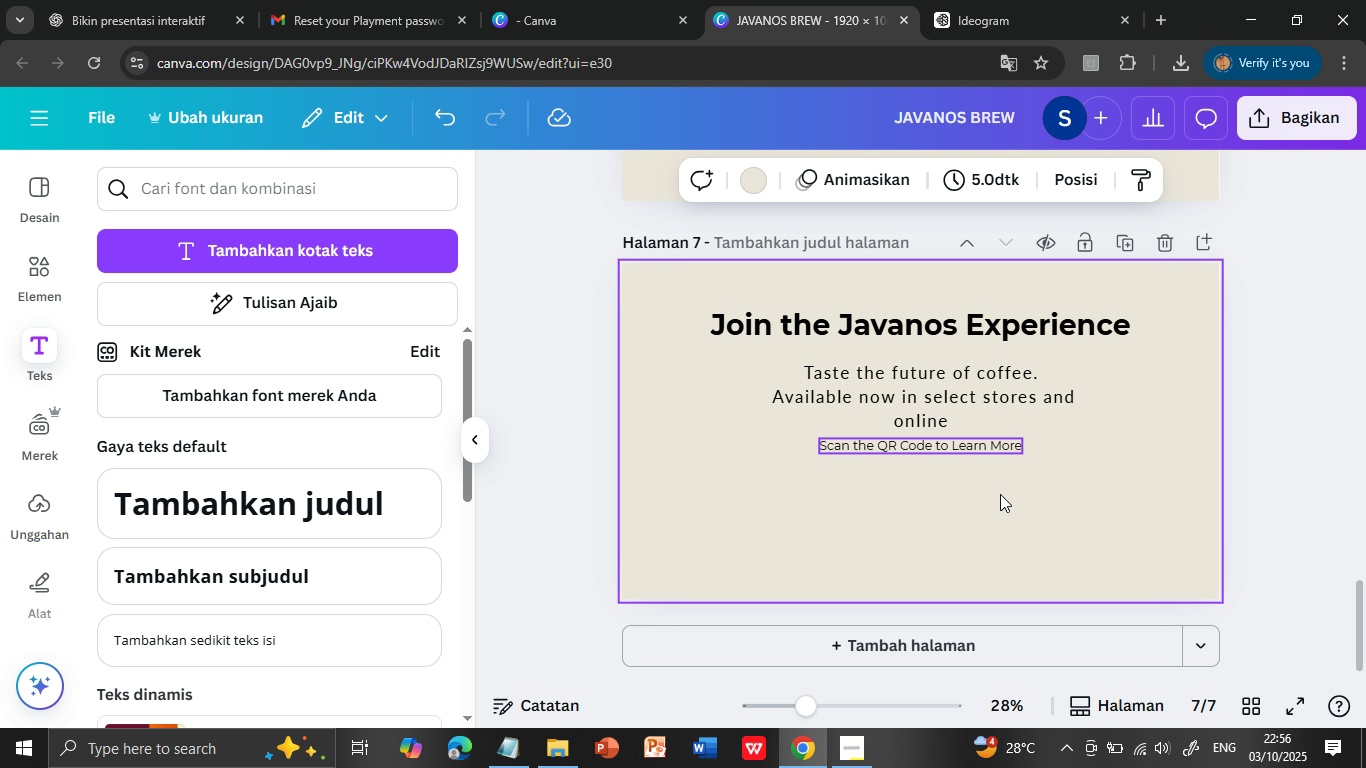 
left_click([1043, 520])
 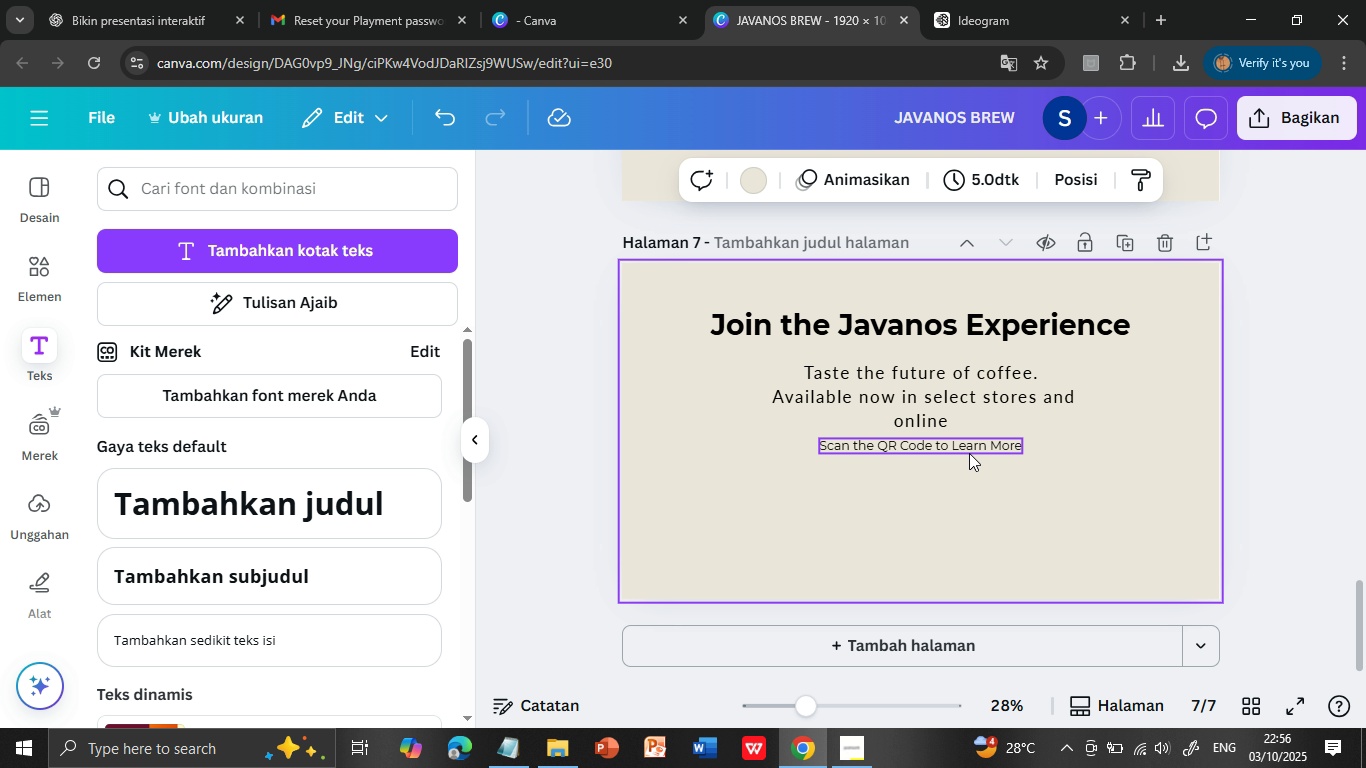 
left_click([969, 453])
 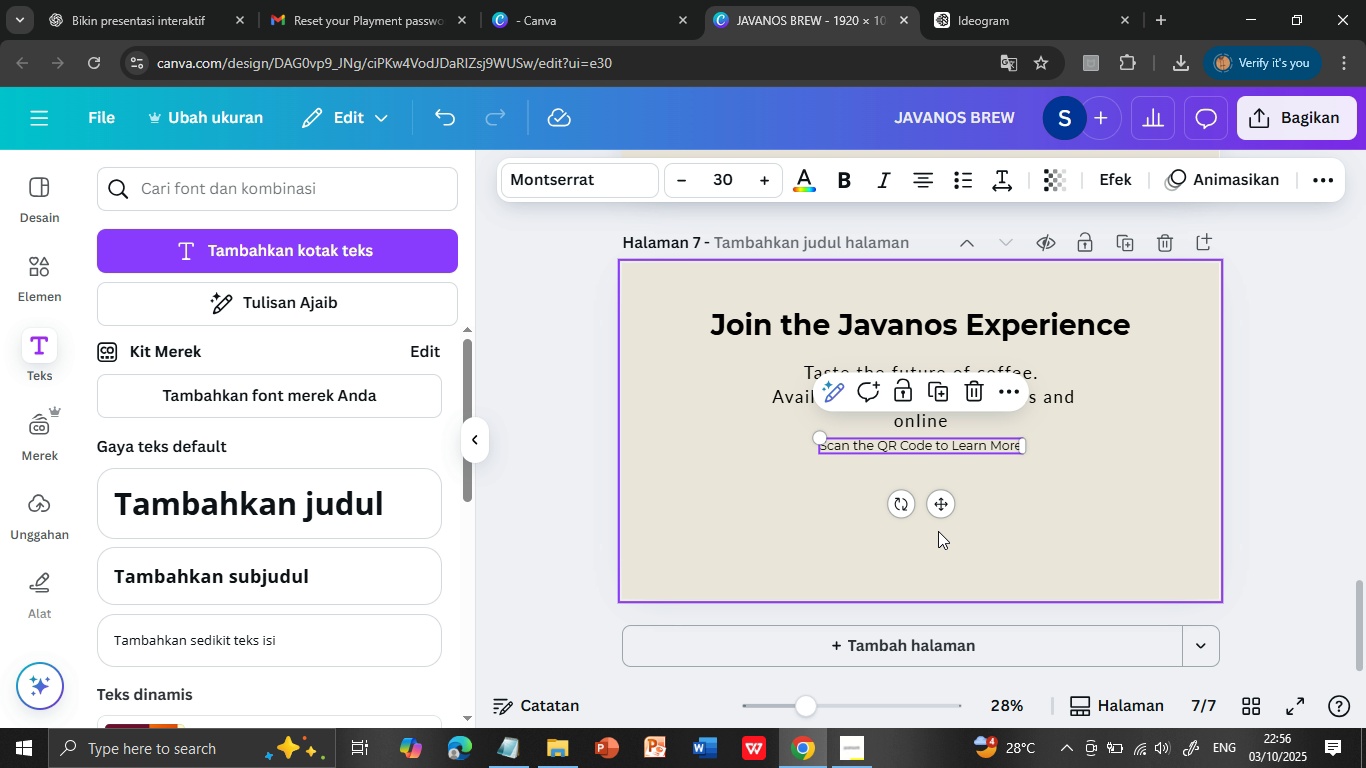 
left_click_drag(start_coordinate=[941, 505], to_coordinate=[941, 531])
 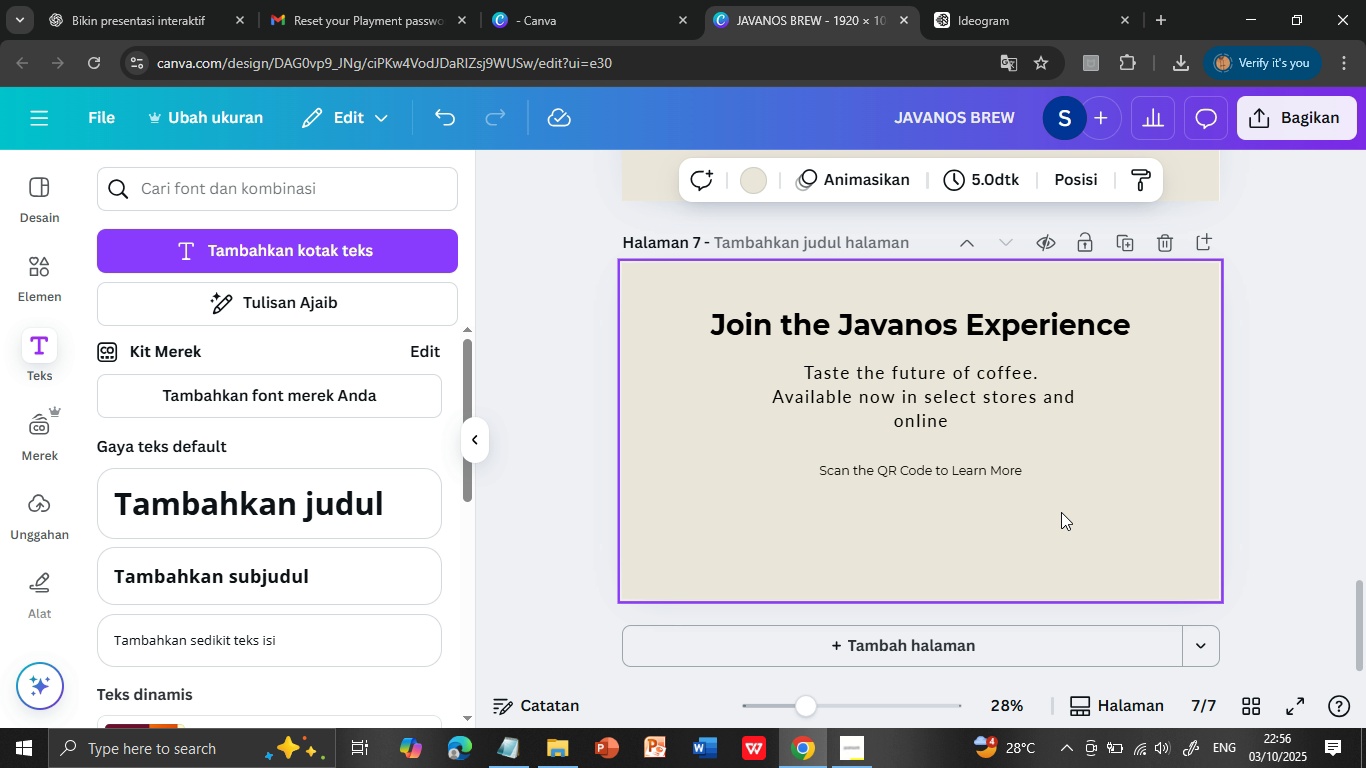 
left_click([1060, 512])
 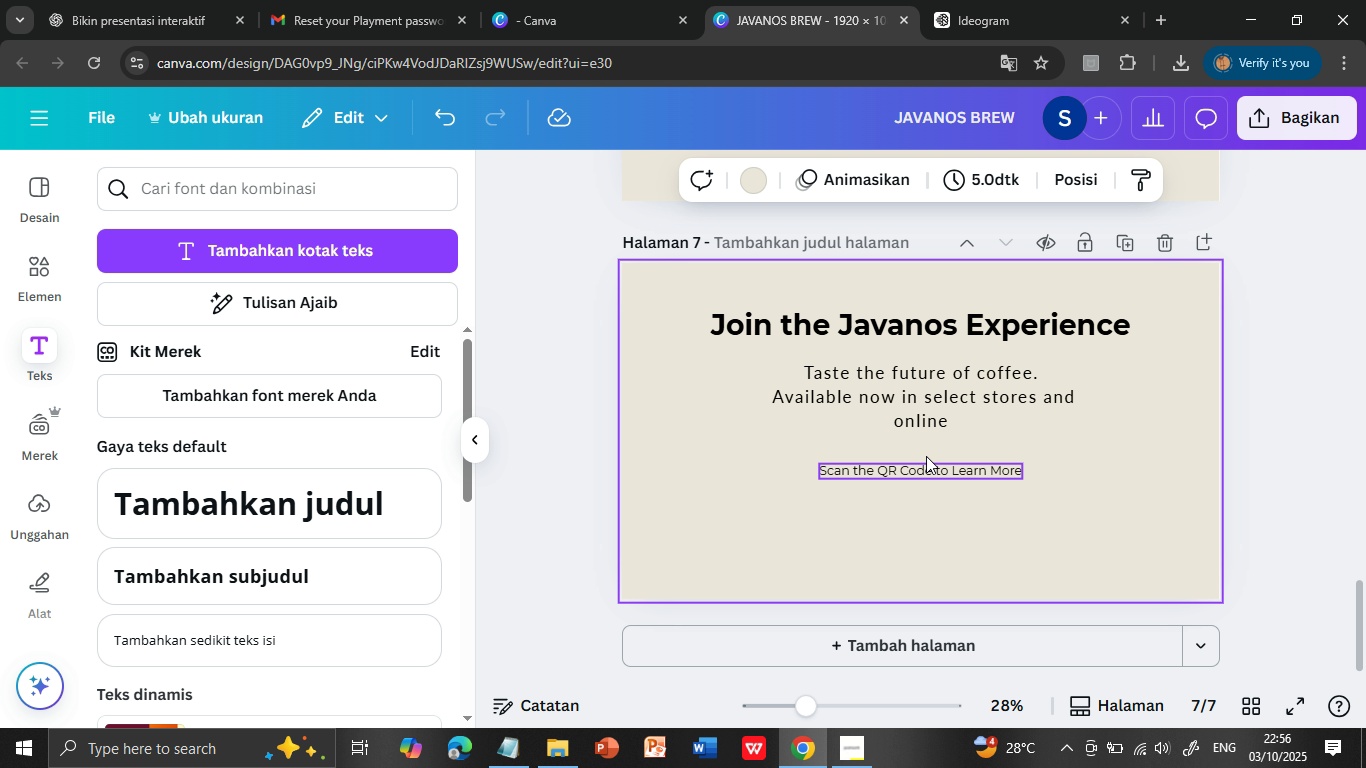 
left_click([928, 394])
 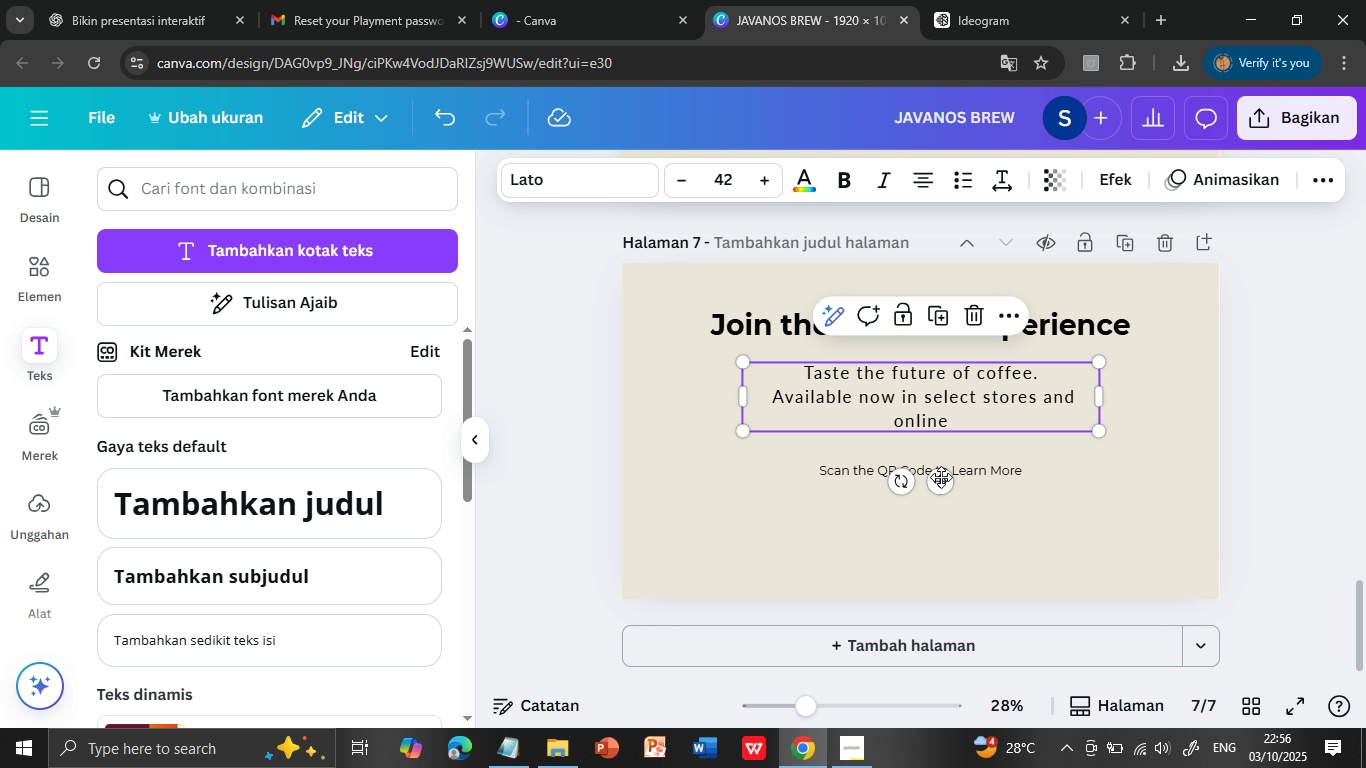 
left_click_drag(start_coordinate=[941, 486], to_coordinate=[941, 491])
 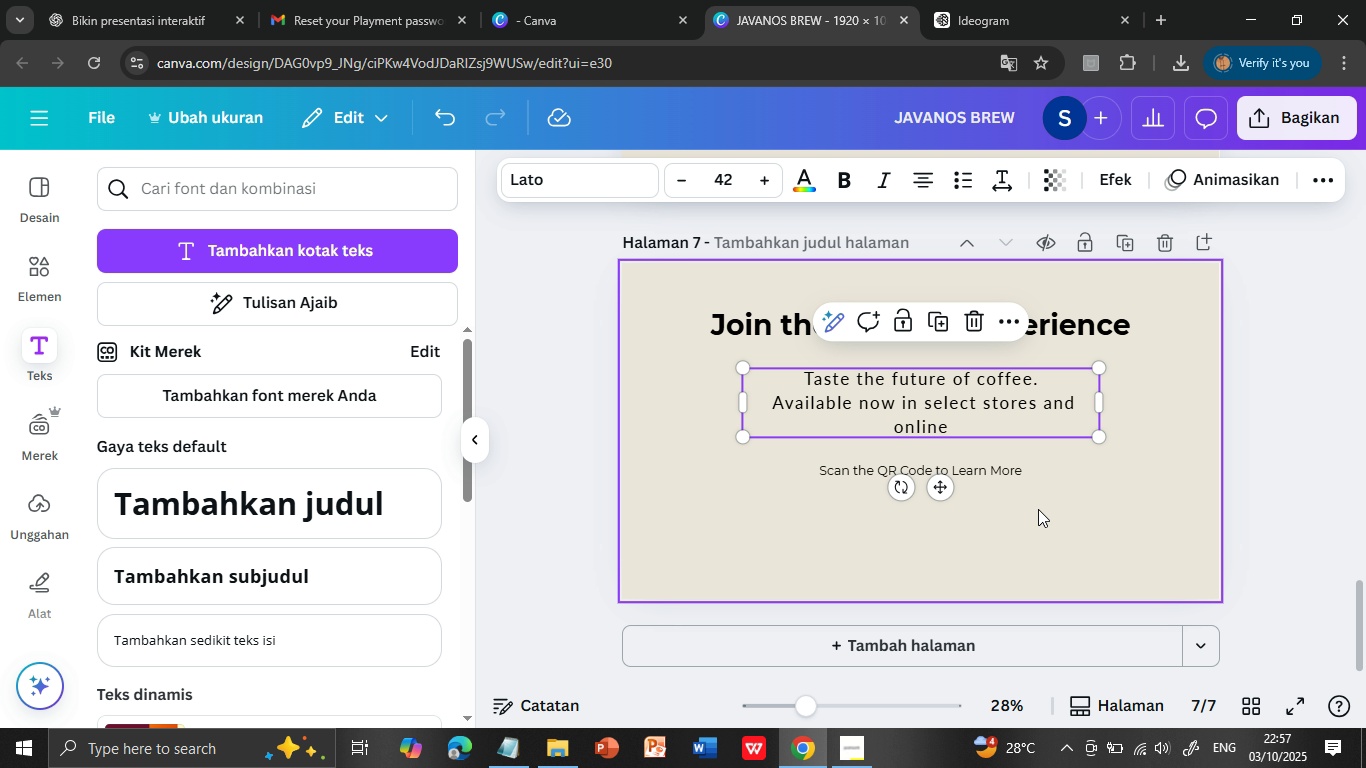 
left_click([1038, 509])
 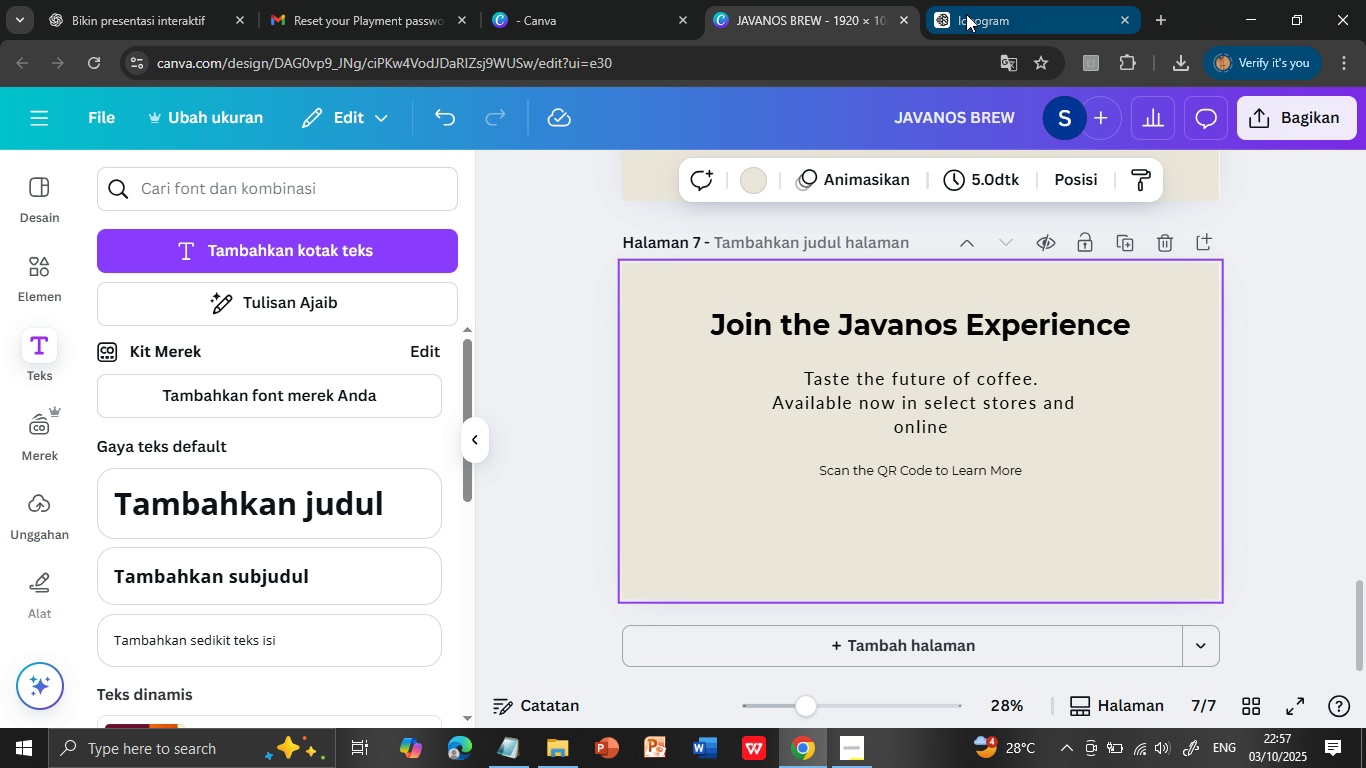 
left_click([966, 14])
 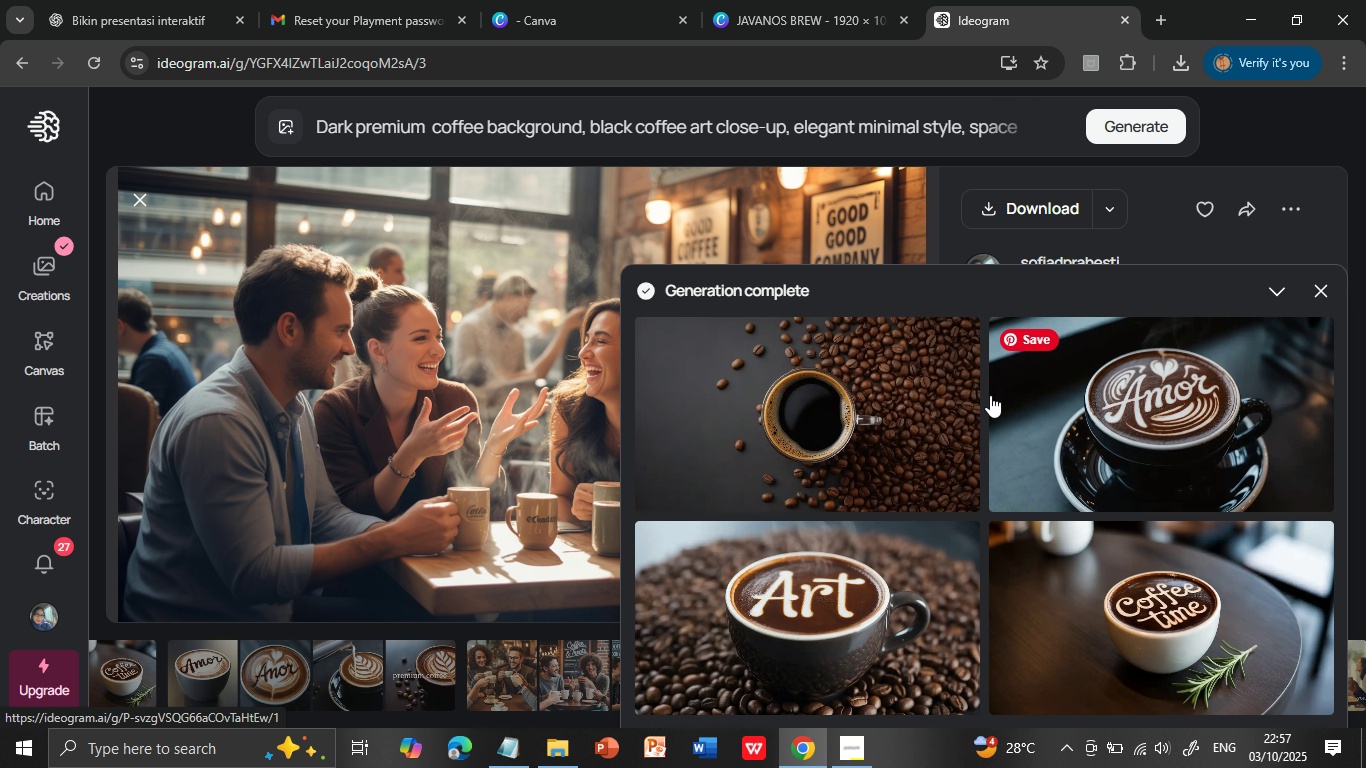 
wait(5.75)
 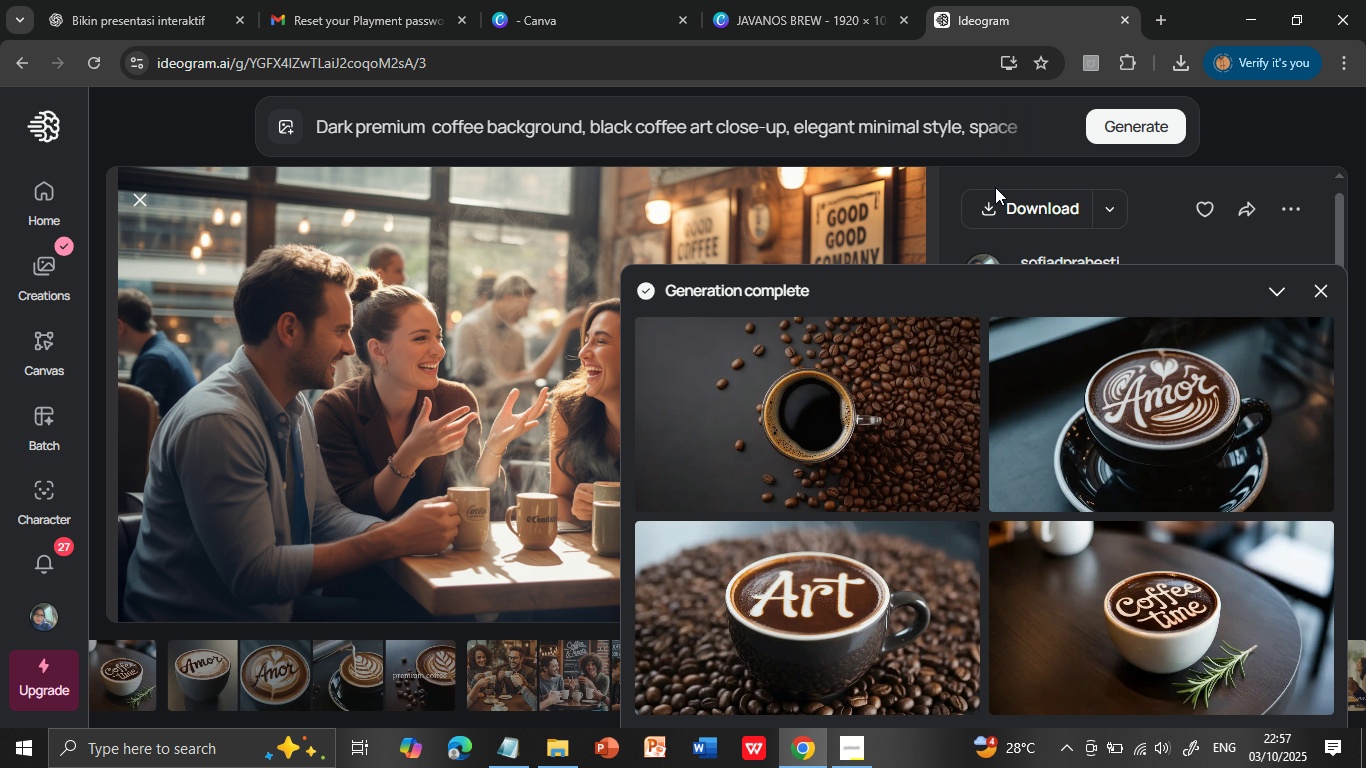 
scroll: coordinate [1003, 484], scroll_direction: down, amount: 1.0
 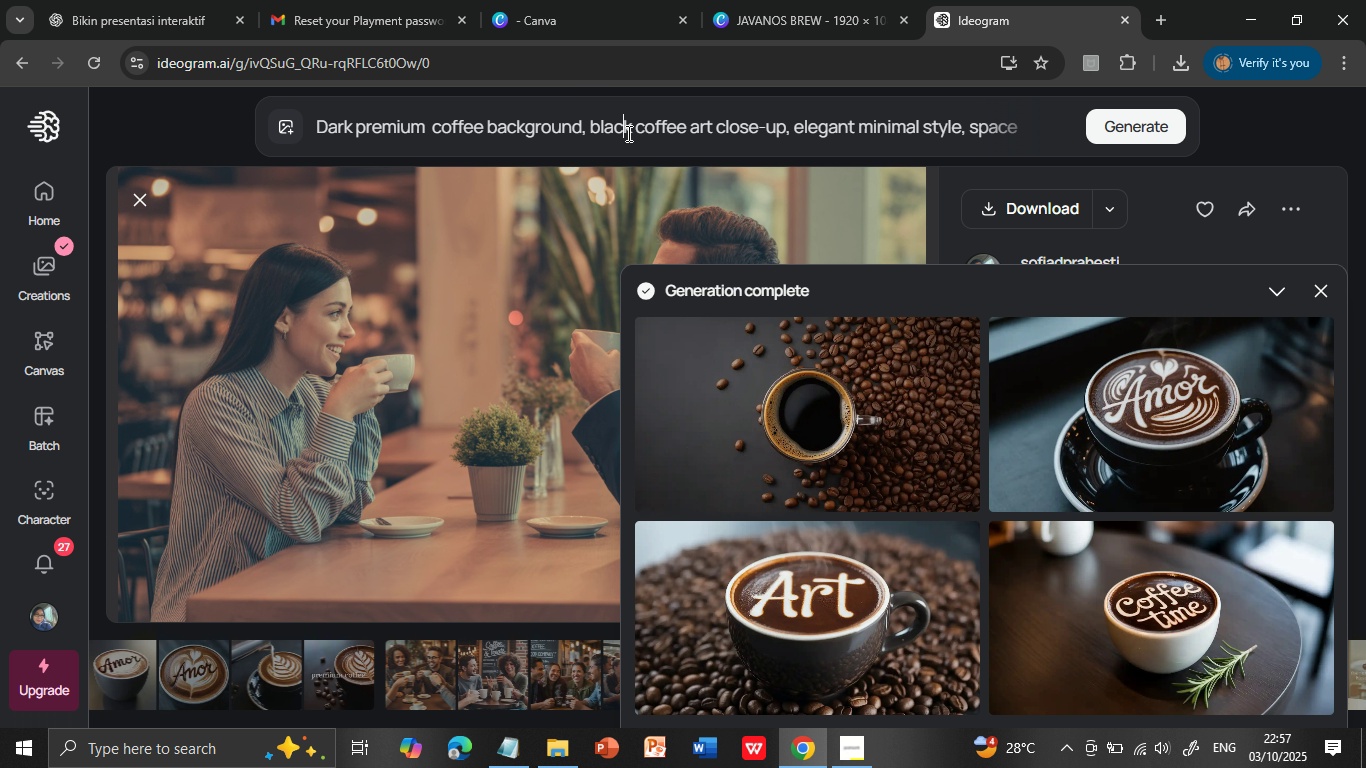 
left_click([627, 133])
 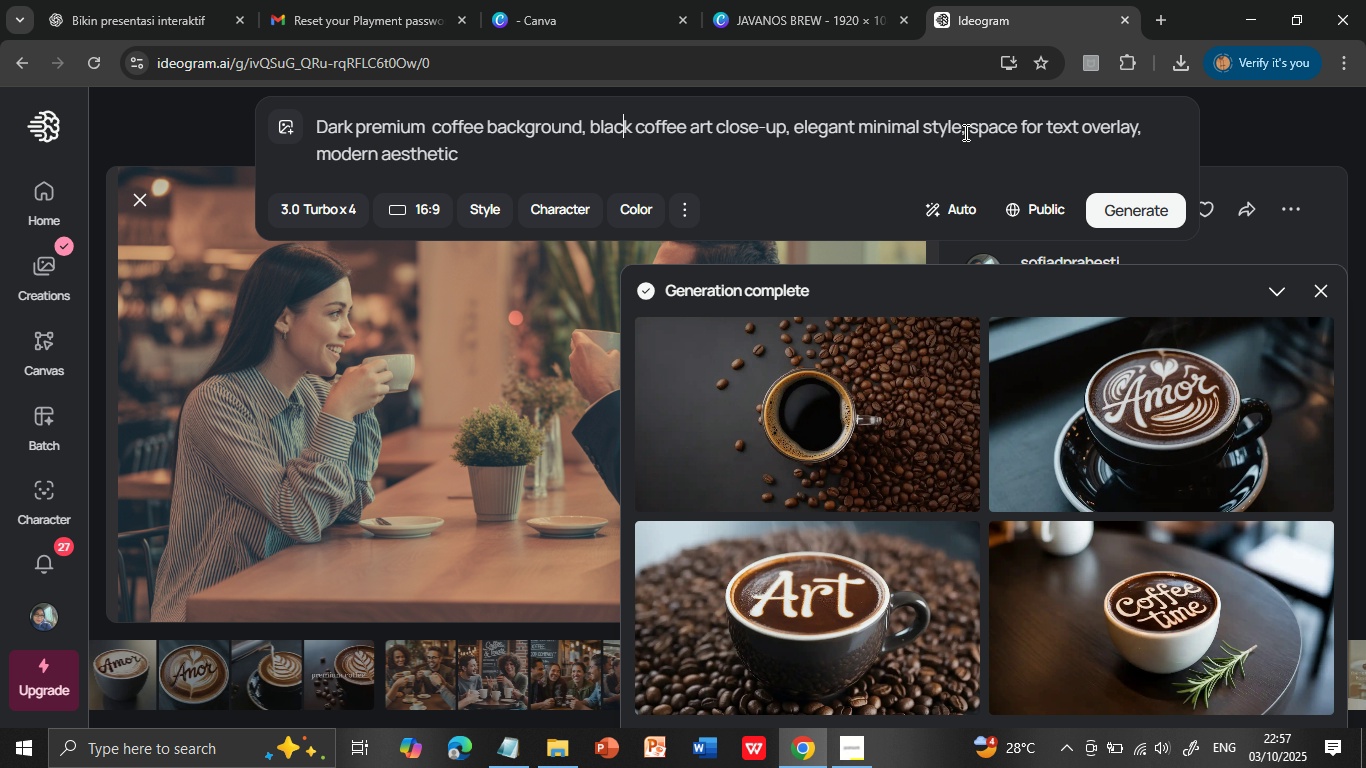 
left_click_drag(start_coordinate=[969, 129], to_coordinate=[1137, 137])
 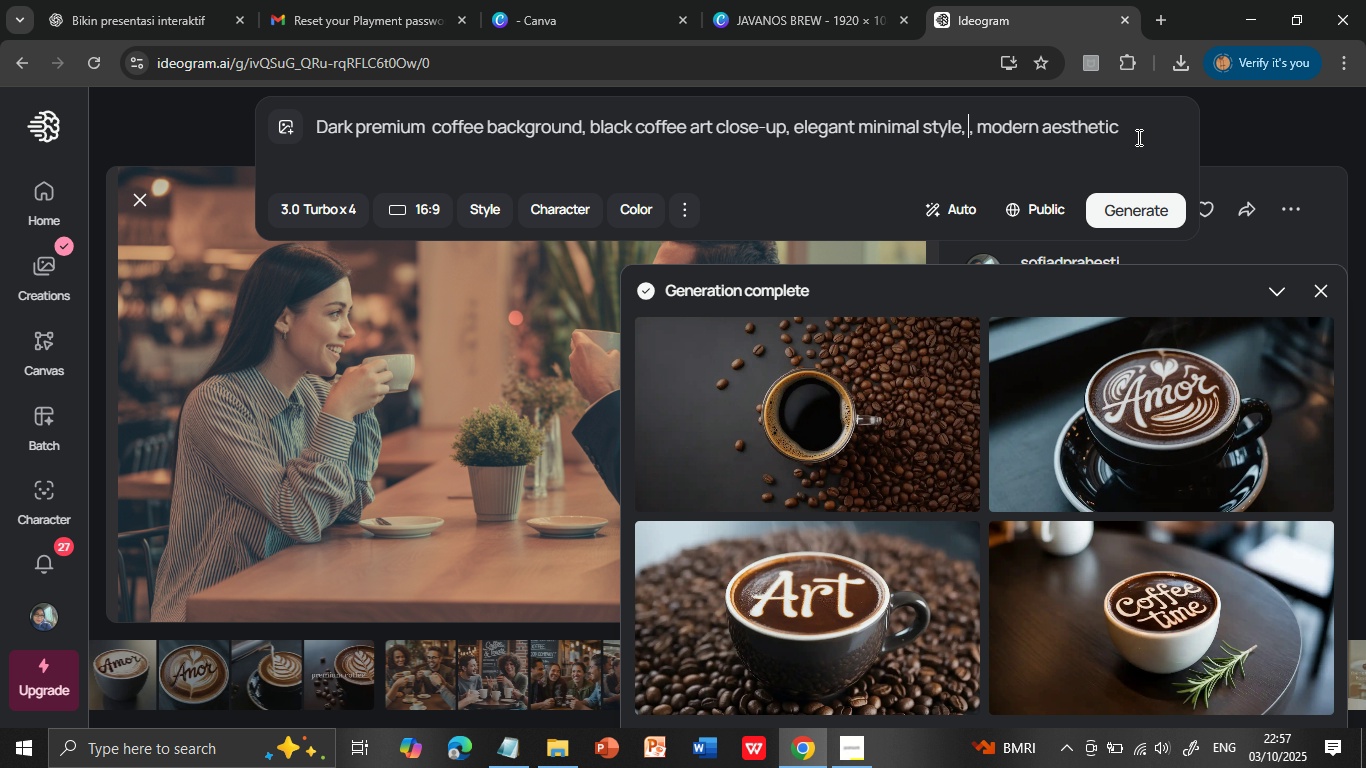 
key(Delete)
 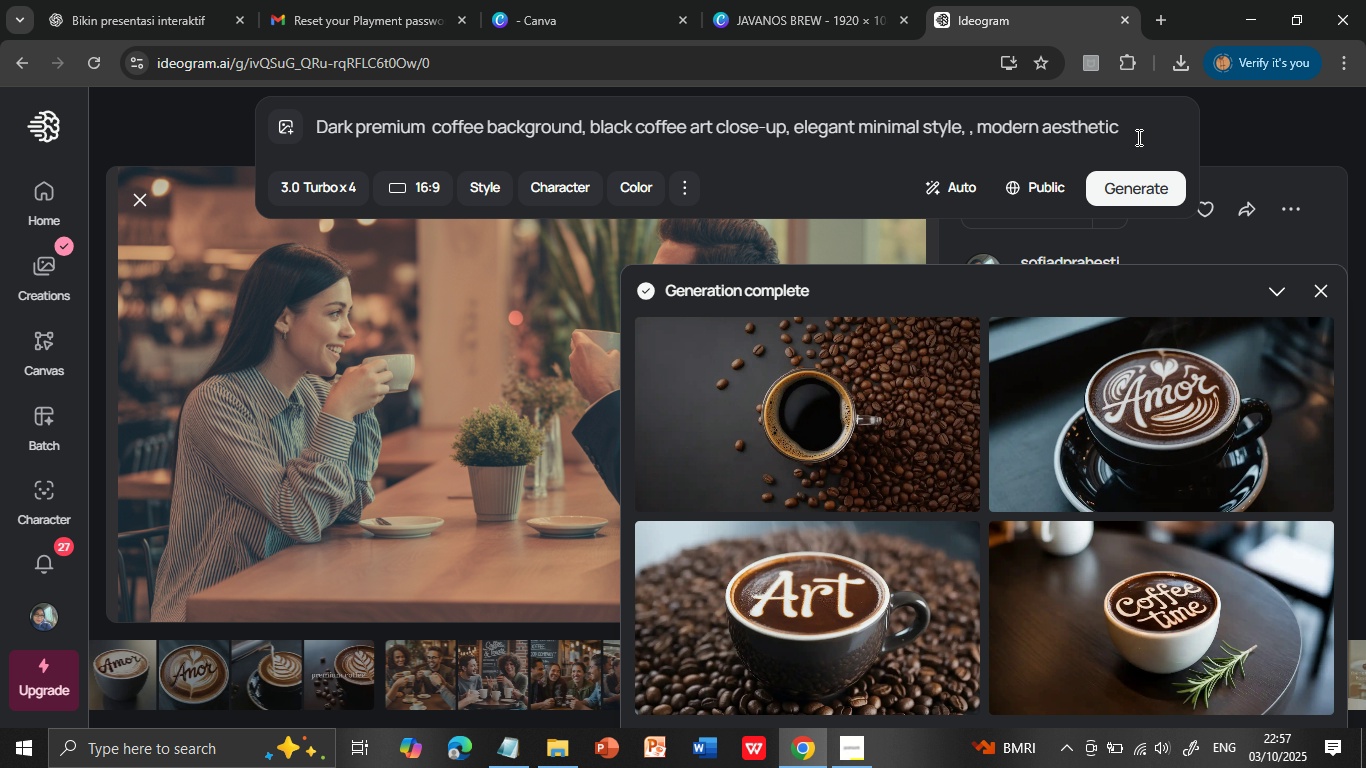 
key(Backspace)
 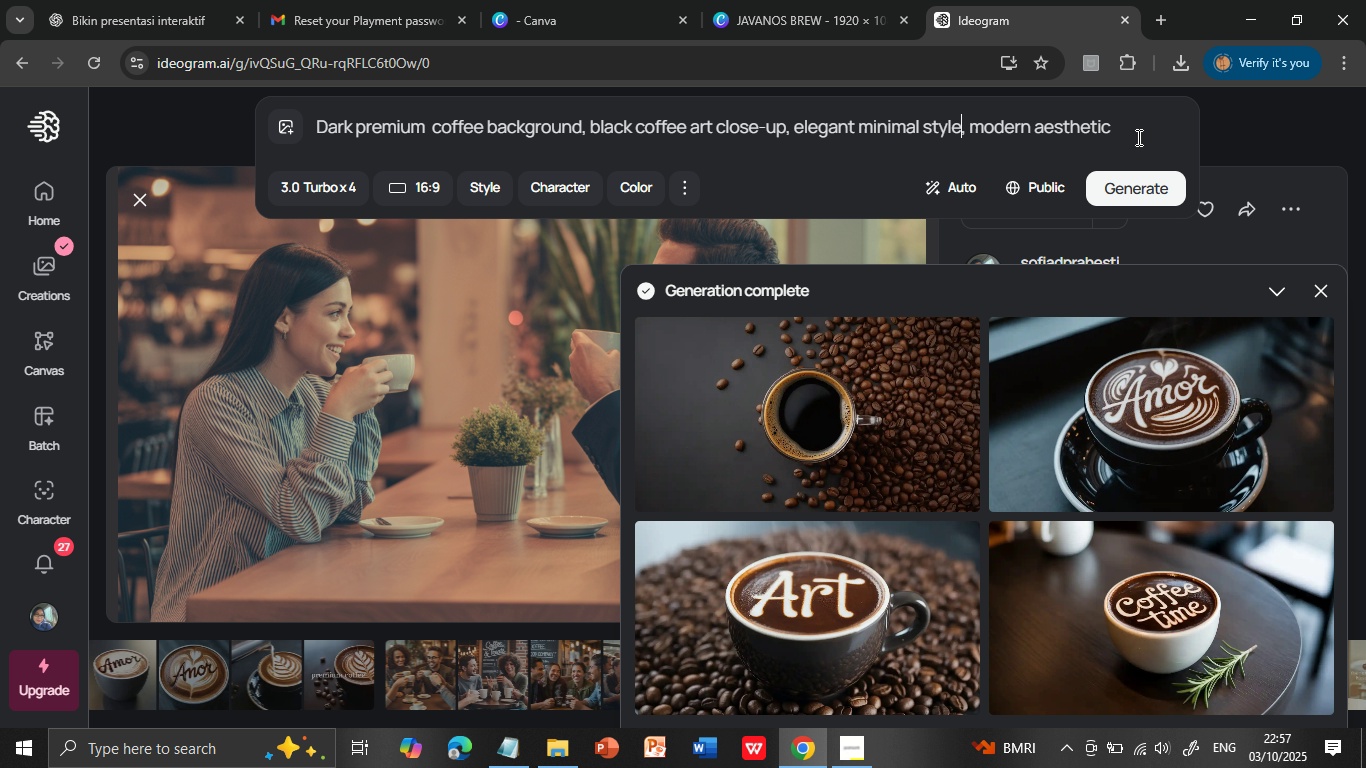 
key(Backspace)
 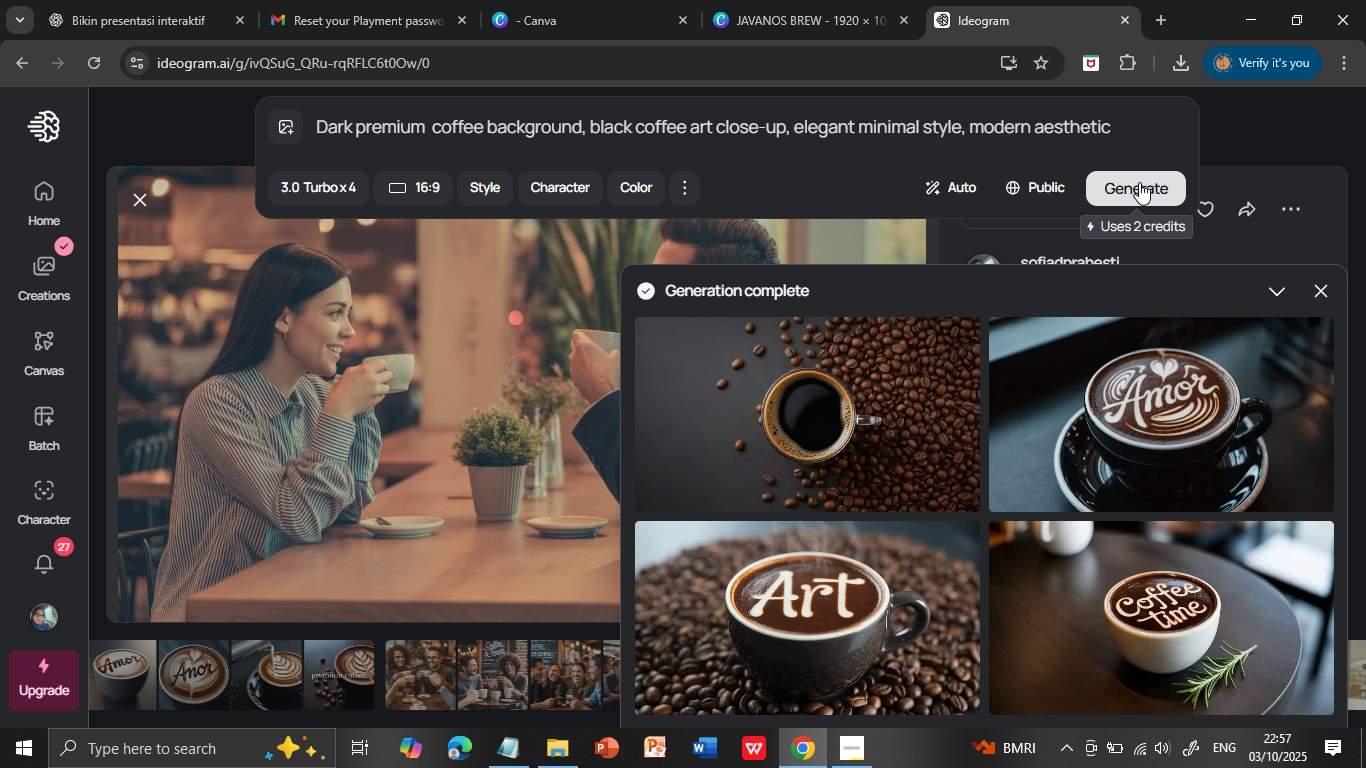 
left_click([1139, 182])
 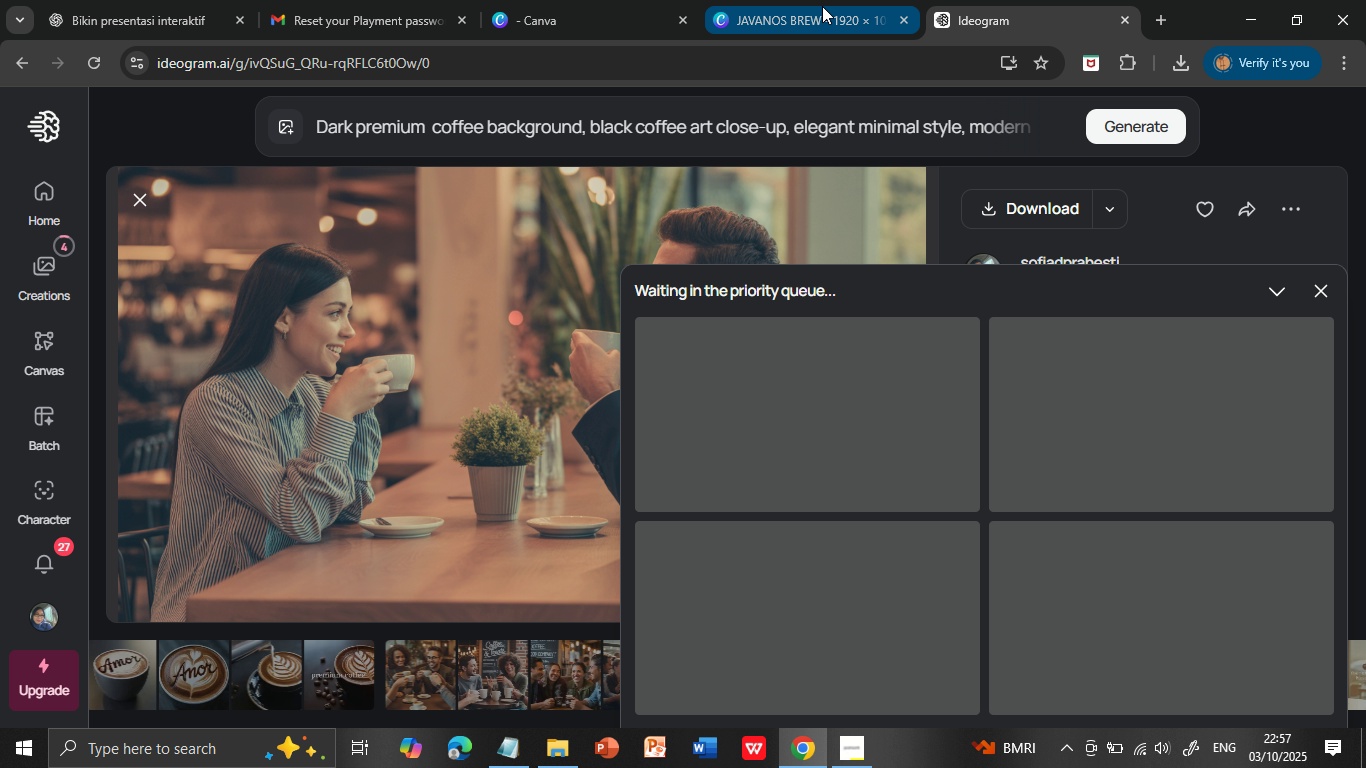 
left_click([798, 8])
 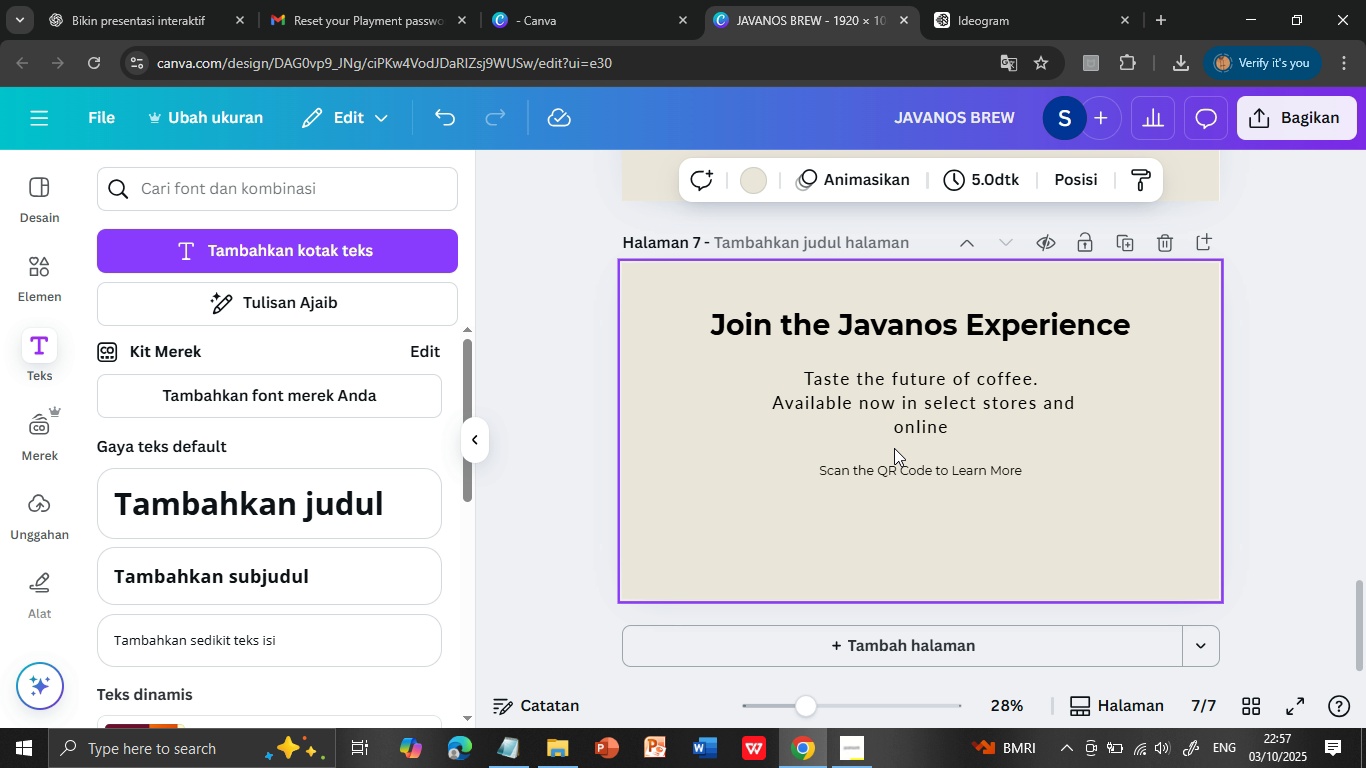 
scroll: coordinate [894, 445], scroll_direction: down, amount: 1.0
 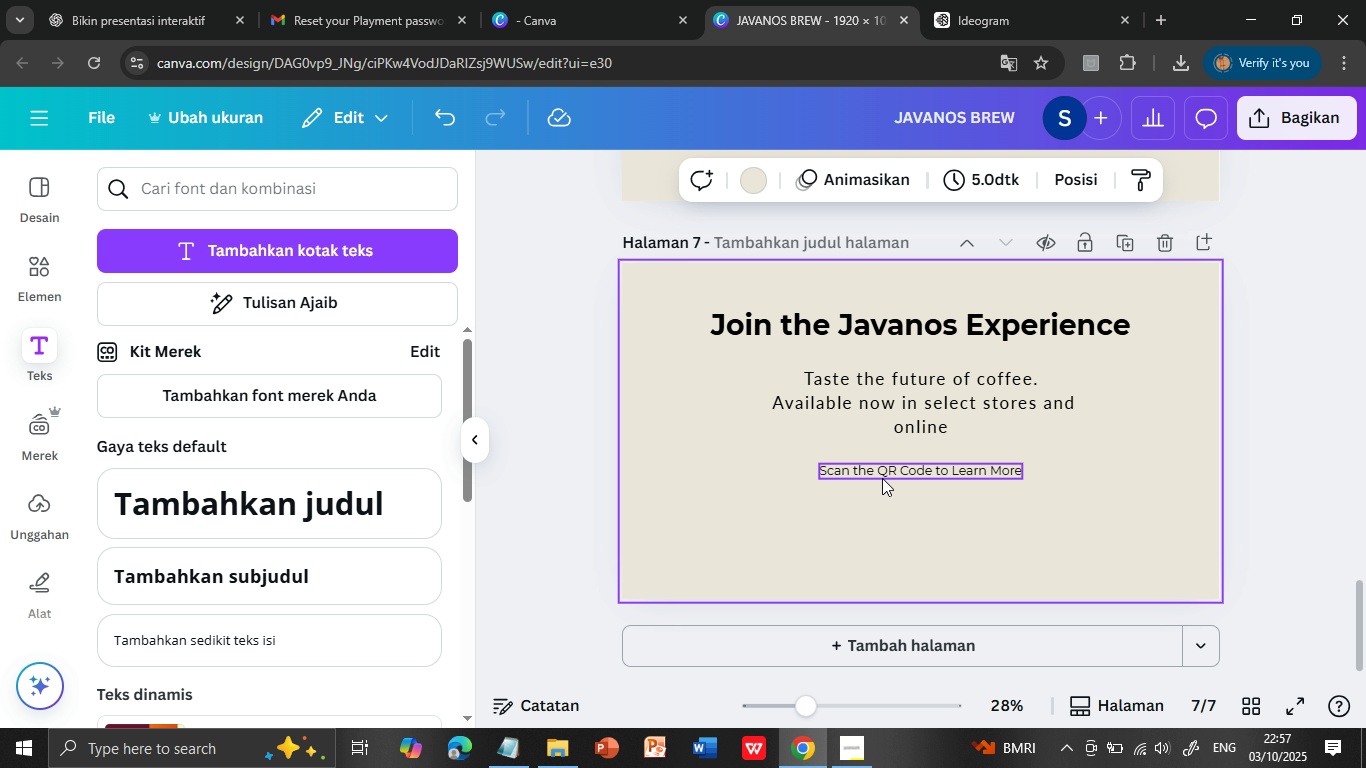 
wait(11.76)
 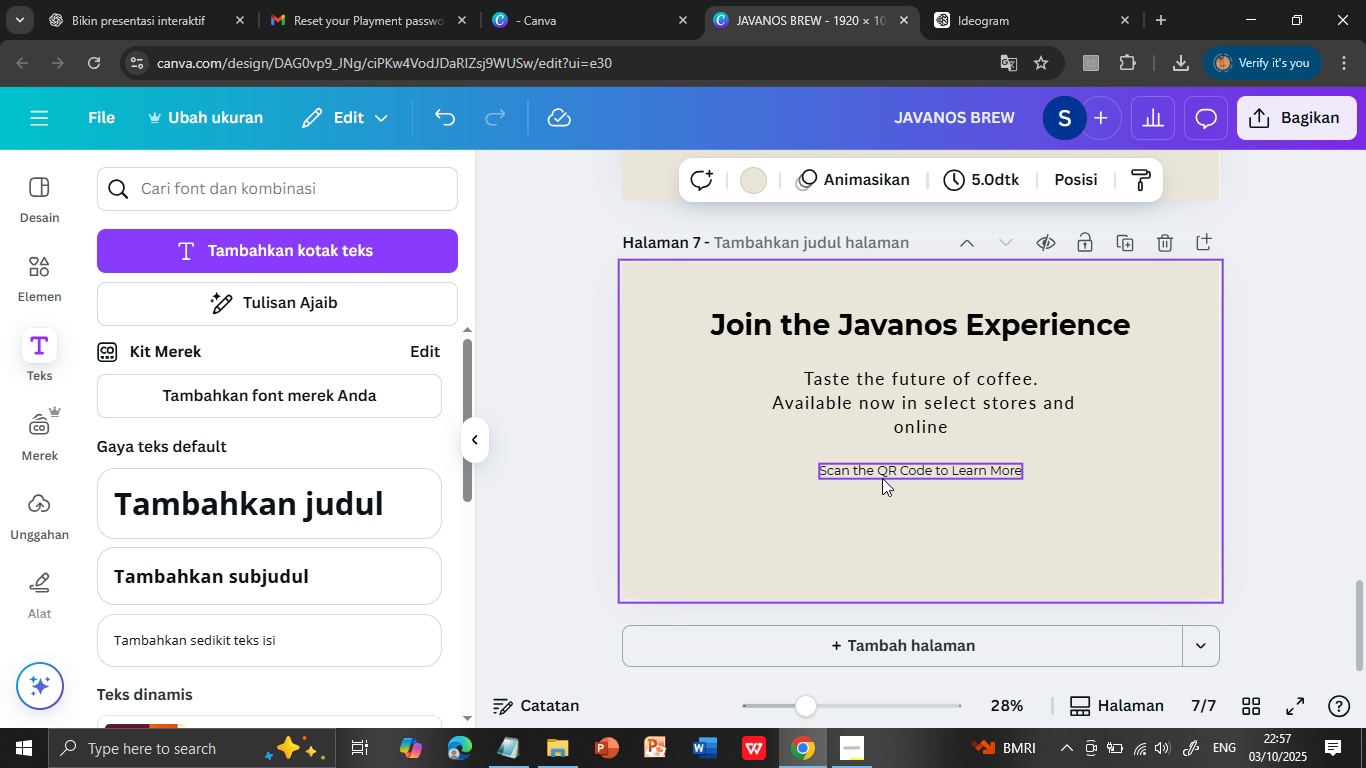 
scroll: coordinate [42, 565], scroll_direction: down, amount: 3.0
 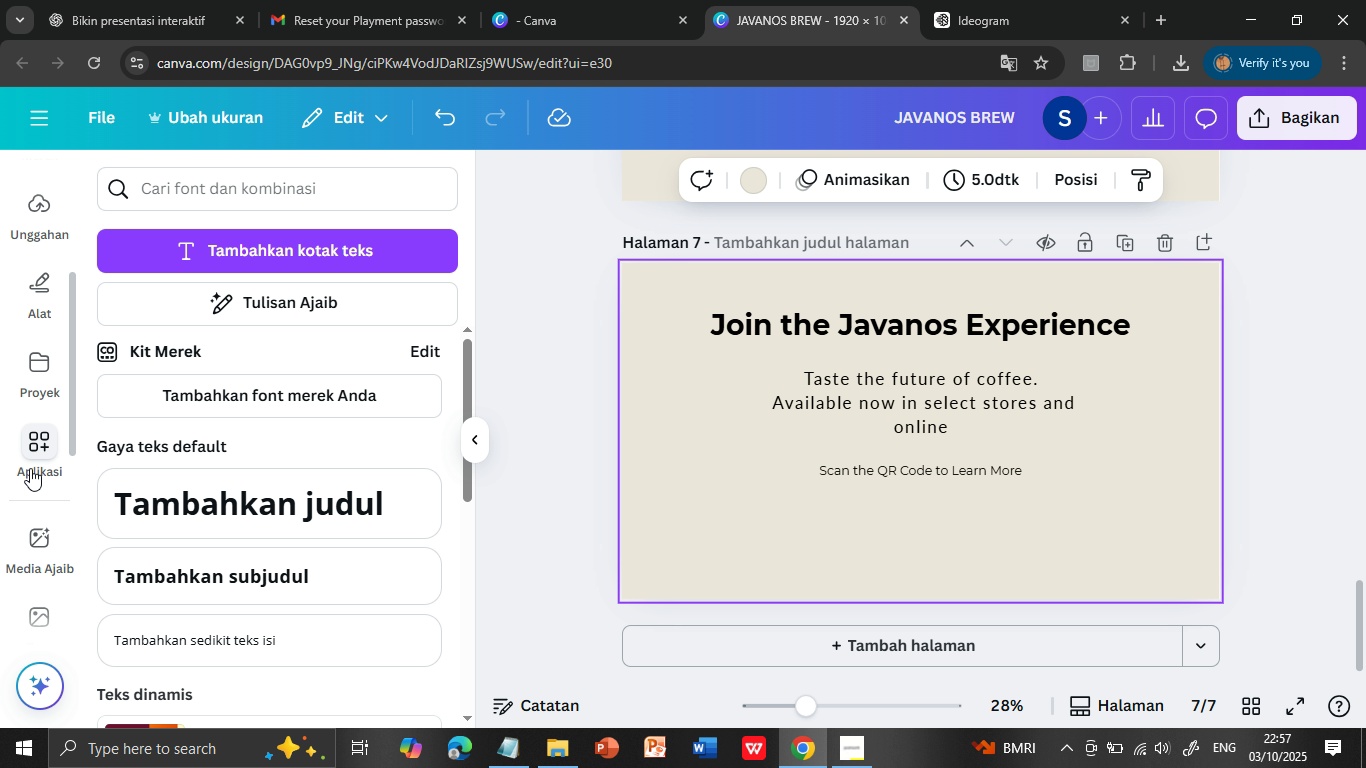 
left_click([34, 441])
 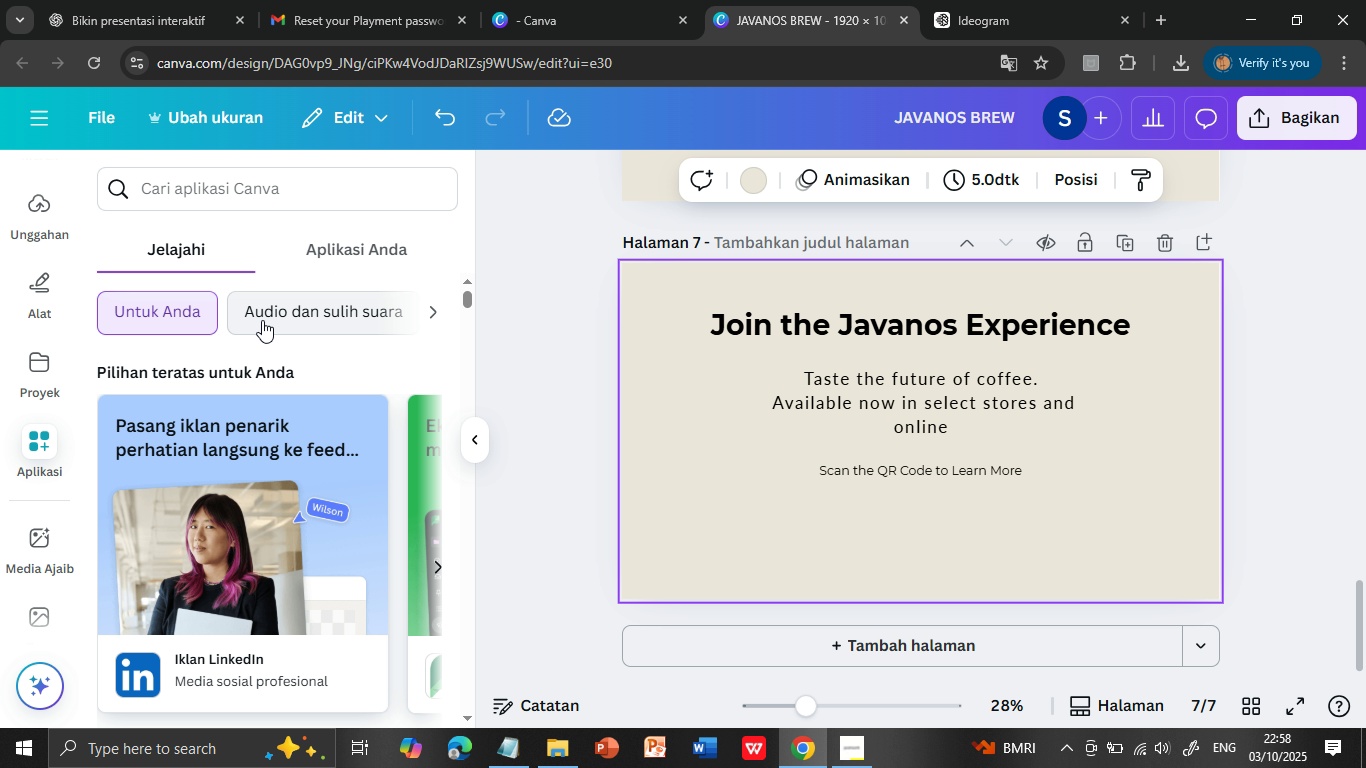 
wait(19.64)
 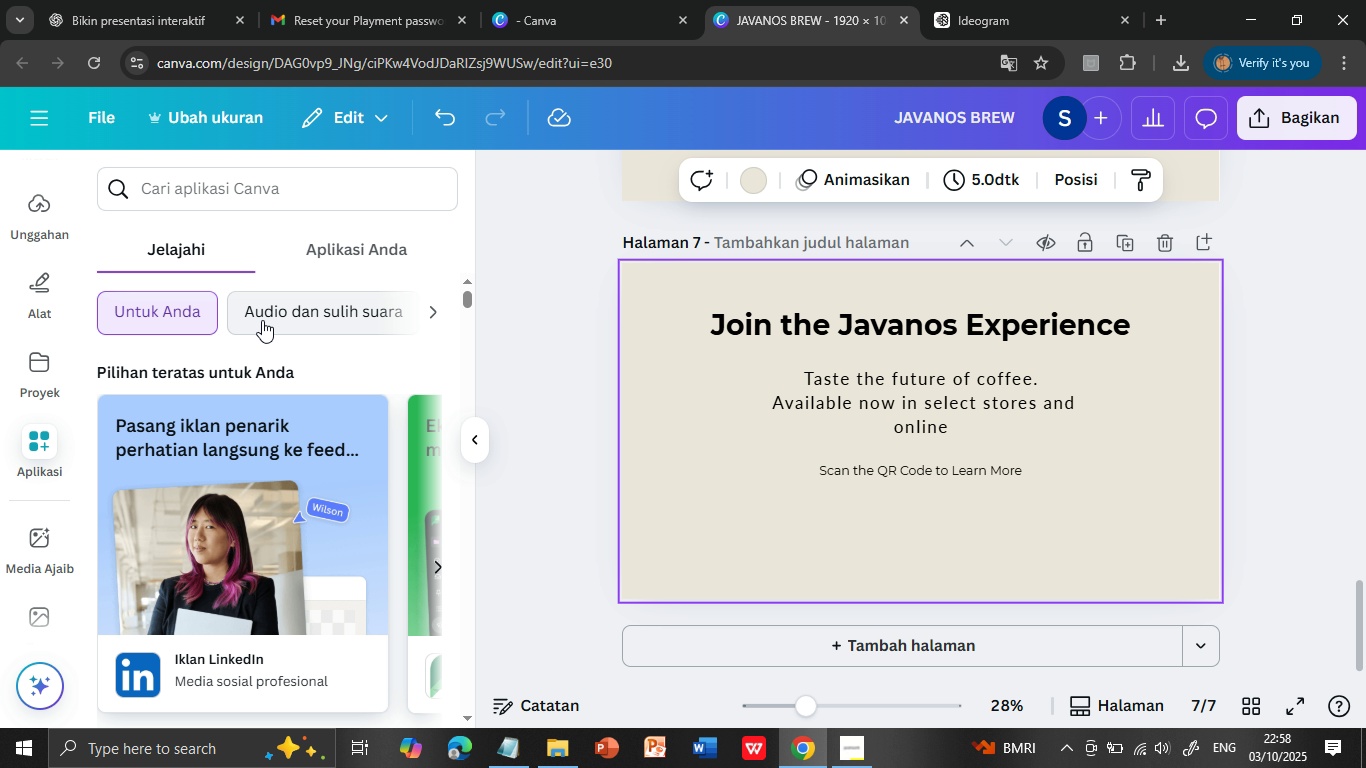 
left_click([41, 443])
 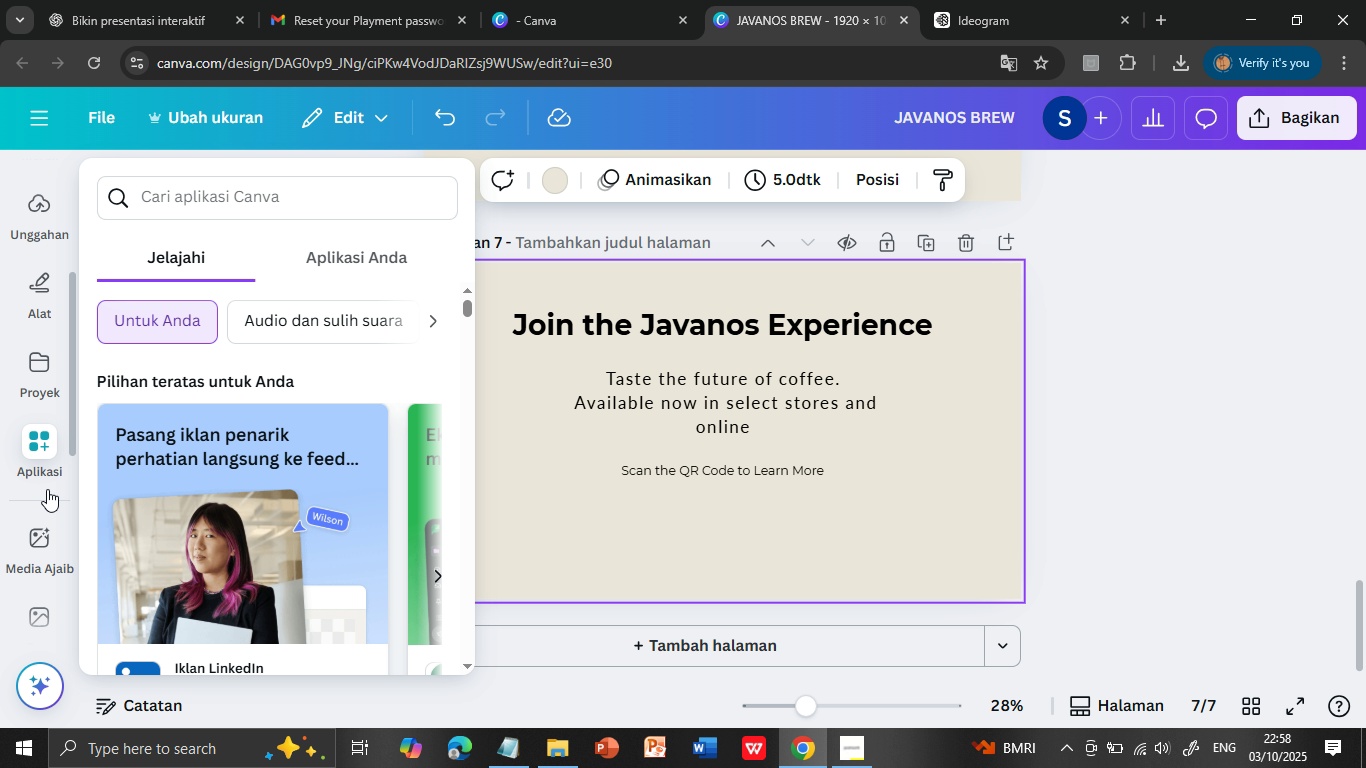 
scroll: coordinate [50, 562], scroll_direction: down, amount: 6.0
 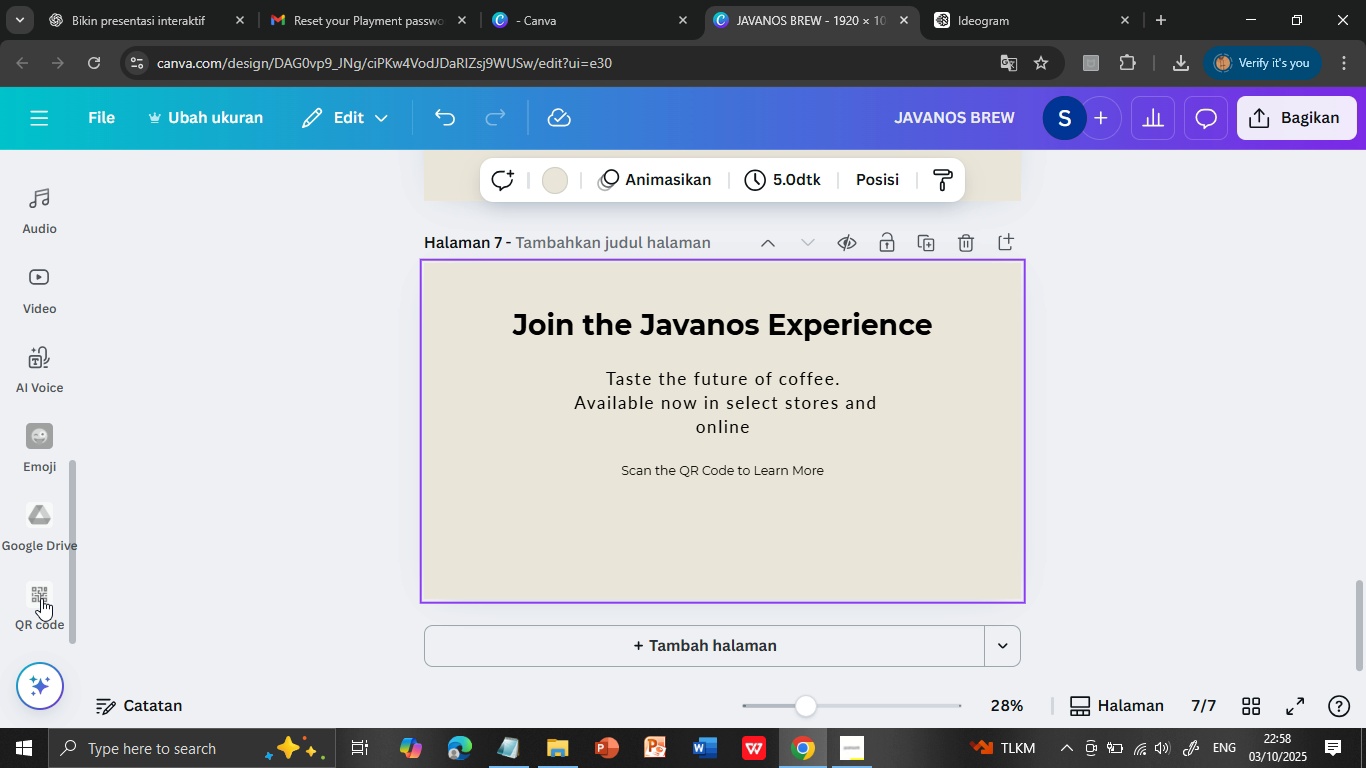 
left_click([41, 598])
 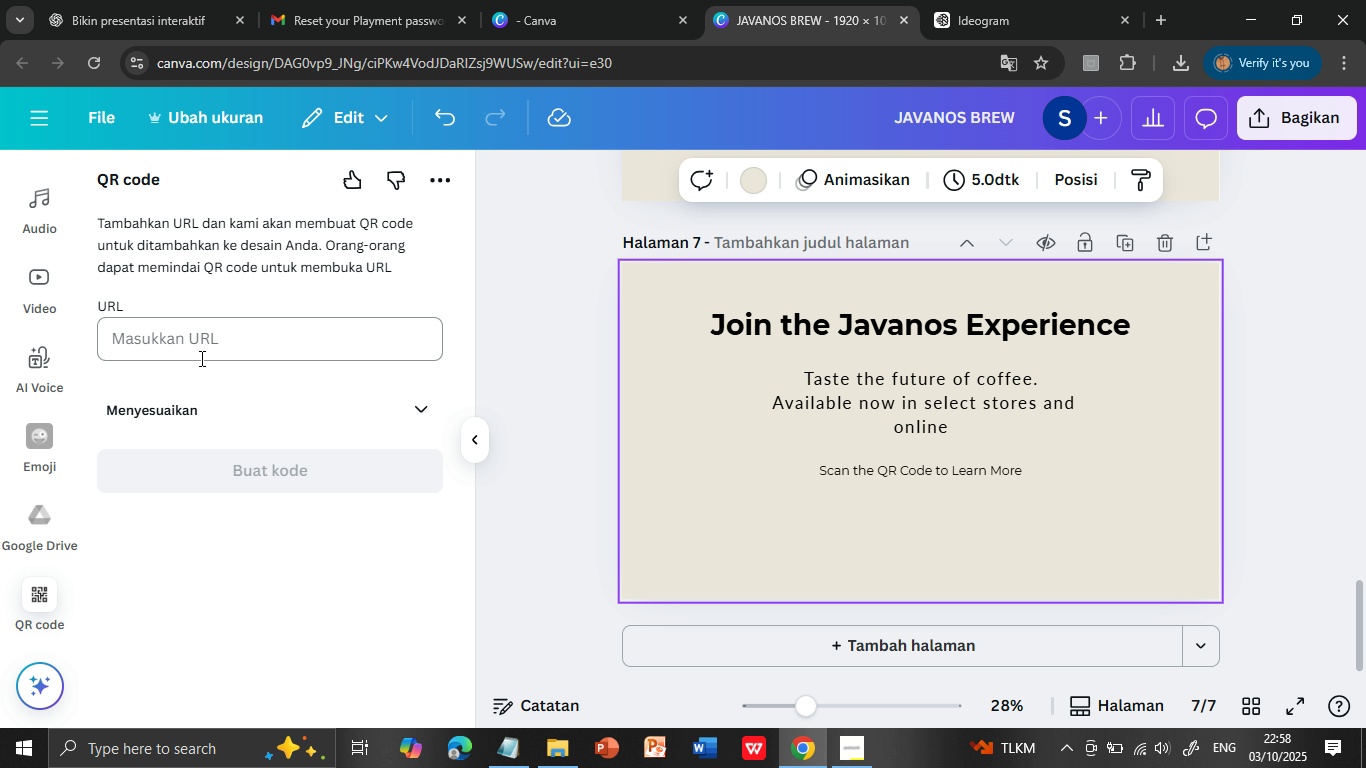 
scroll: coordinate [312, 274], scroll_direction: up, amount: 1.0
 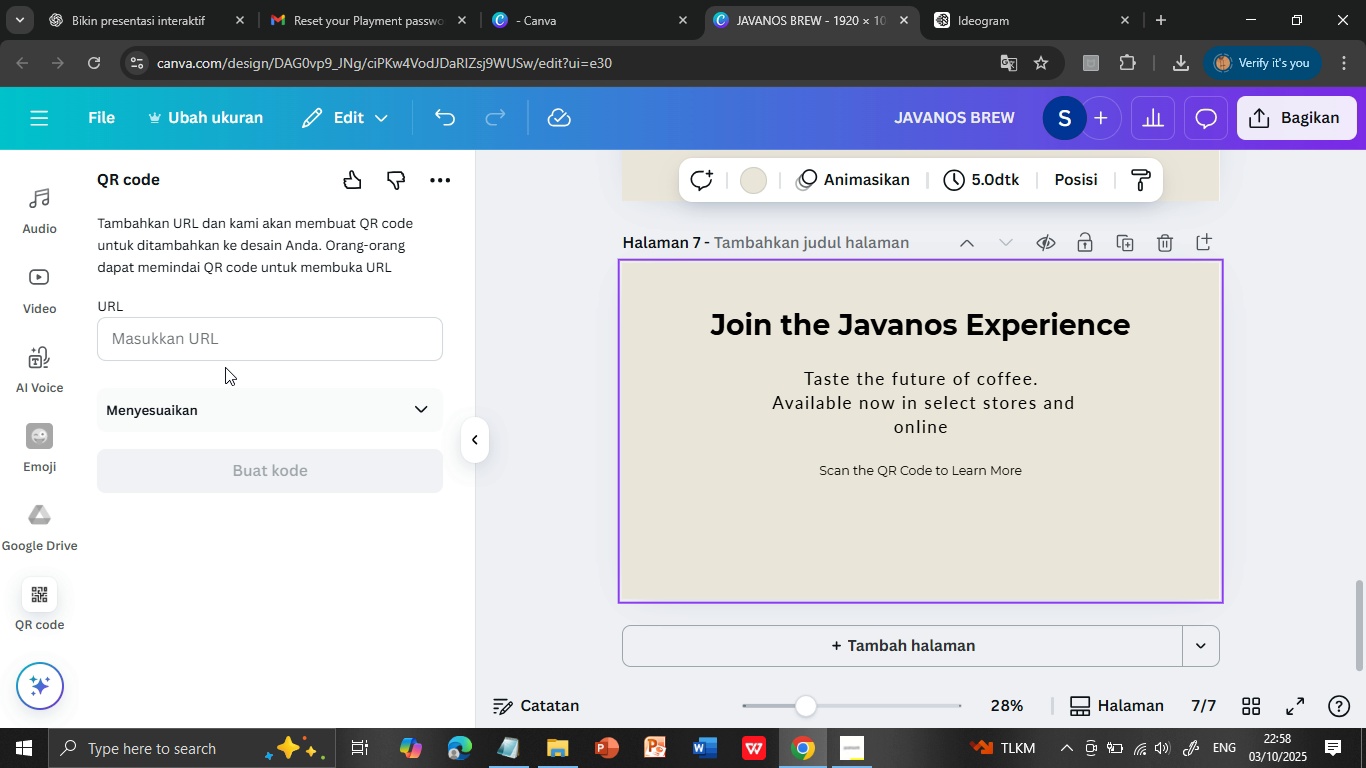 
left_click([233, 337])
 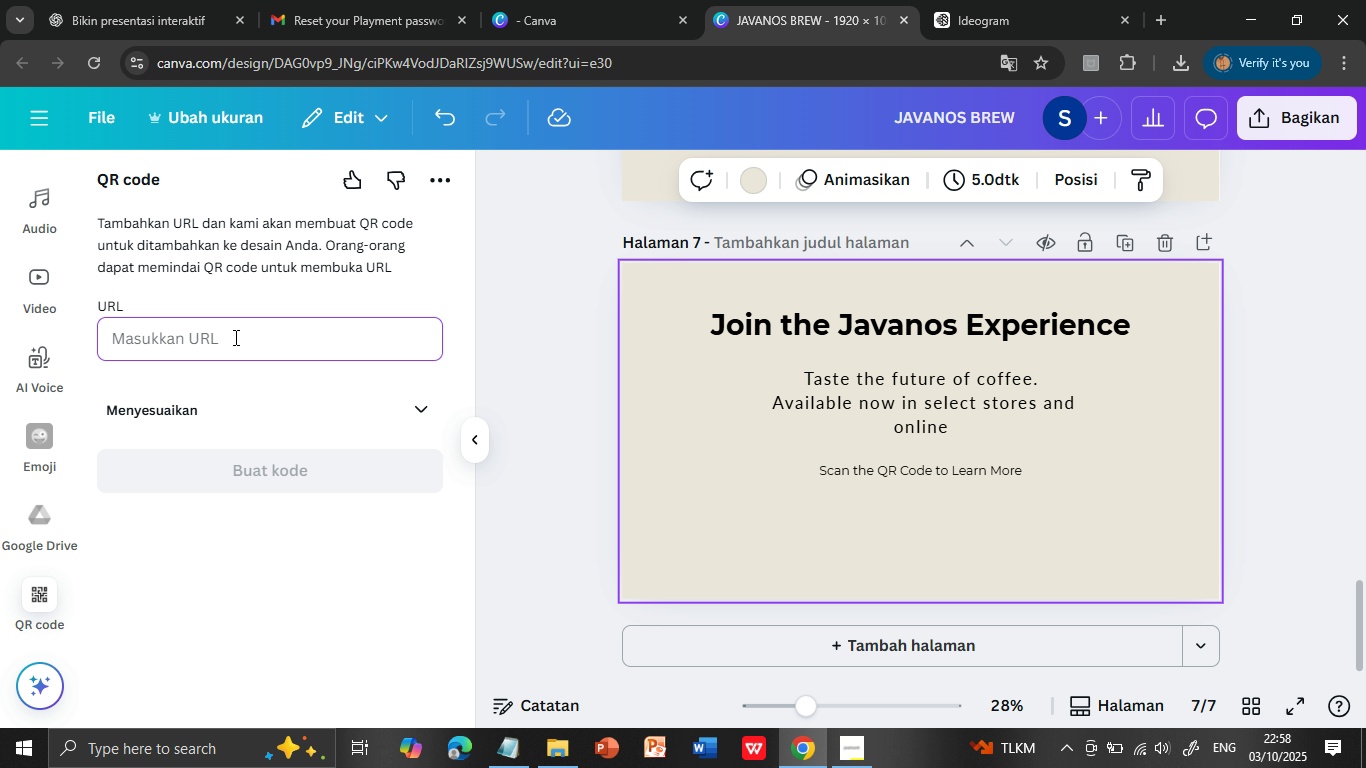 
type(httsp)
key(Backspace)
key(Backspace)
key(Backspace)
type(tps://example)
 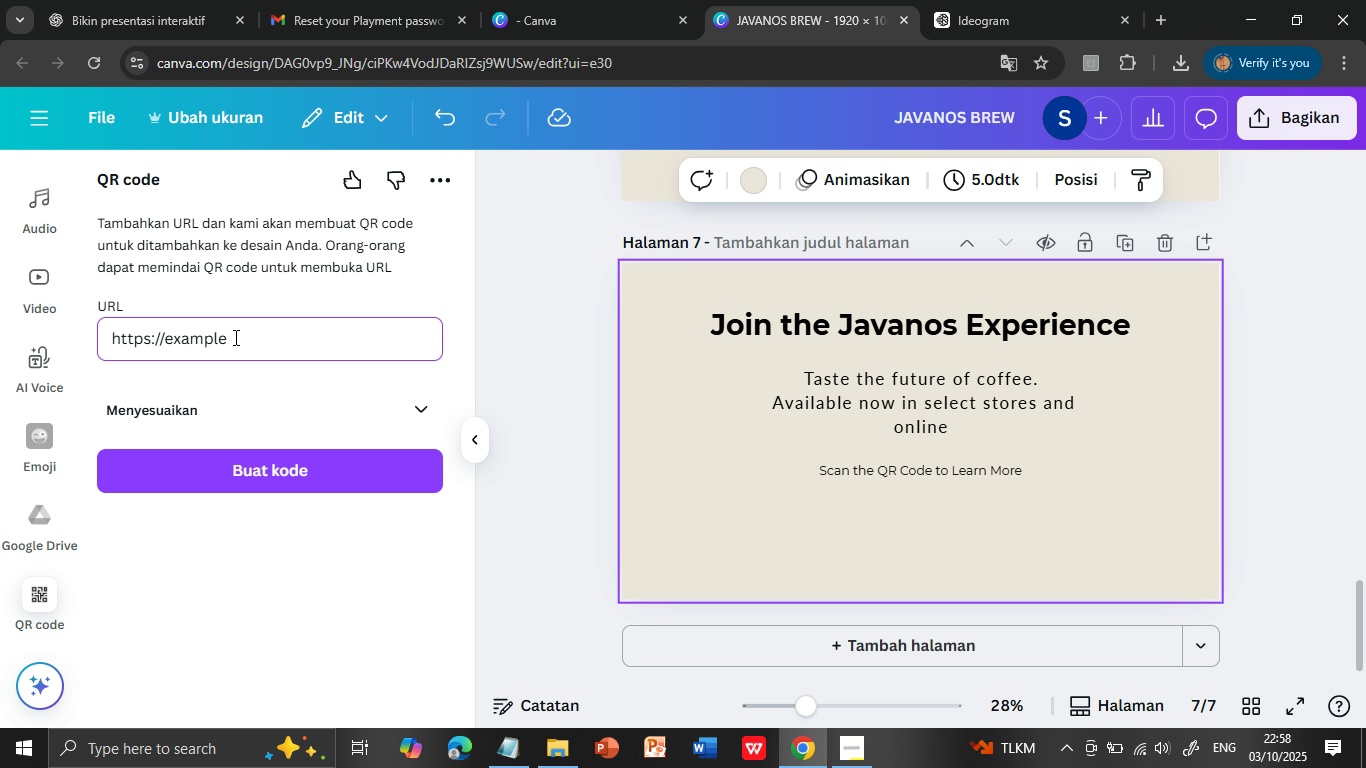 
type(.com/landingpage)
 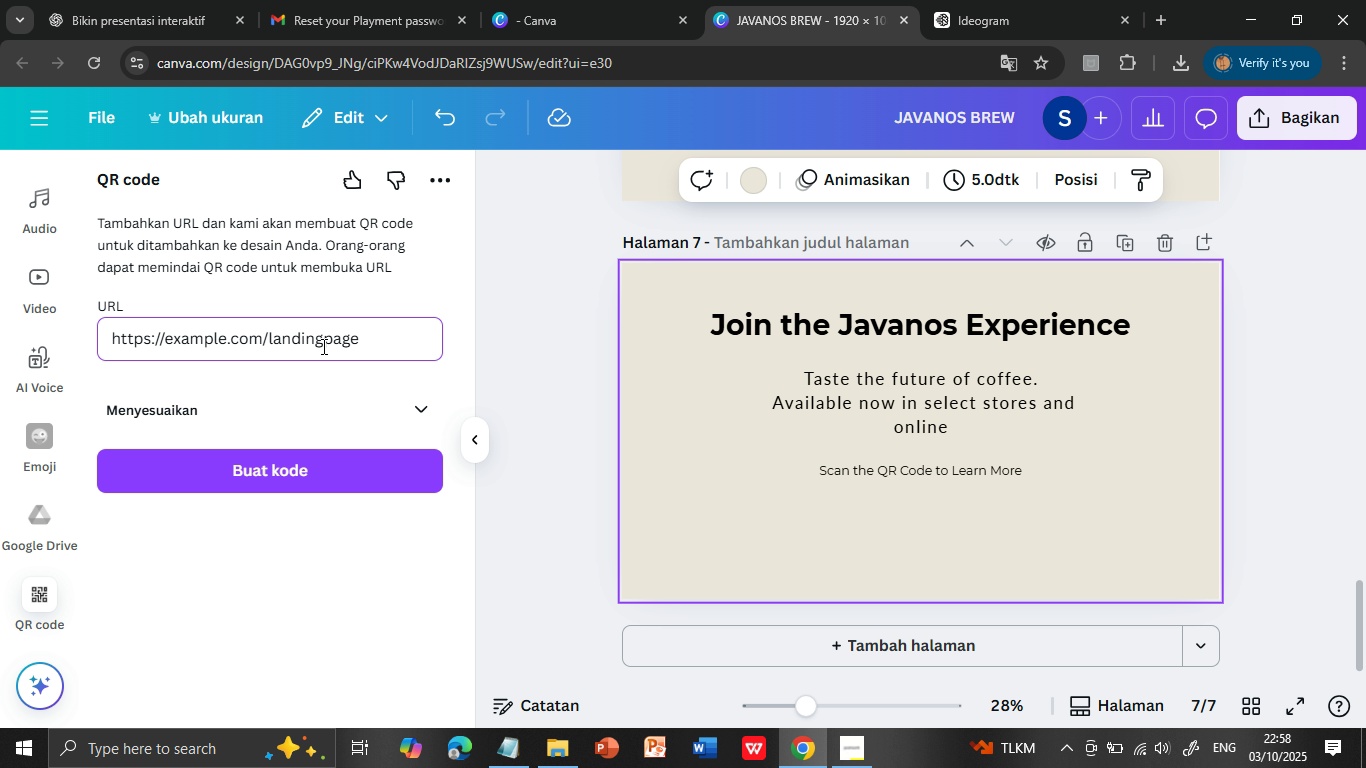 
left_click([310, 461])
 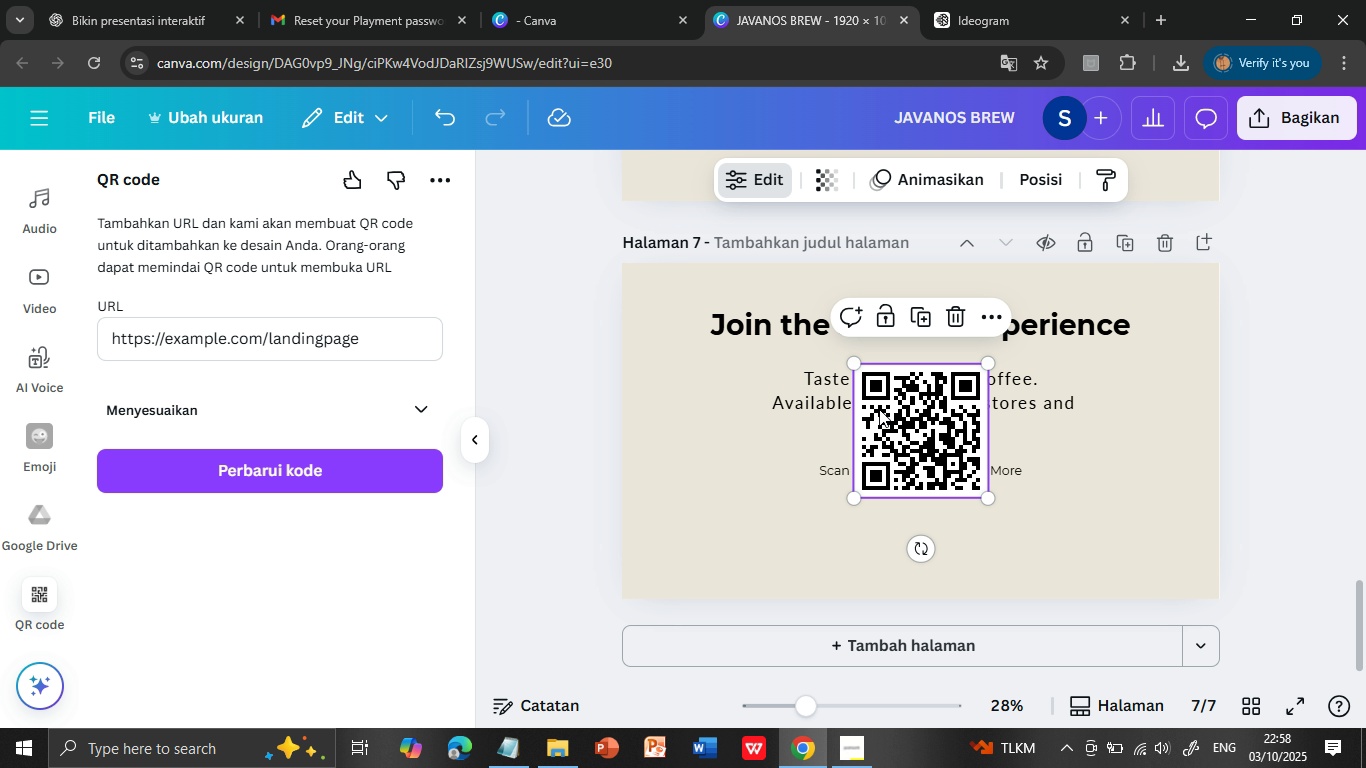 
wait(5.85)
 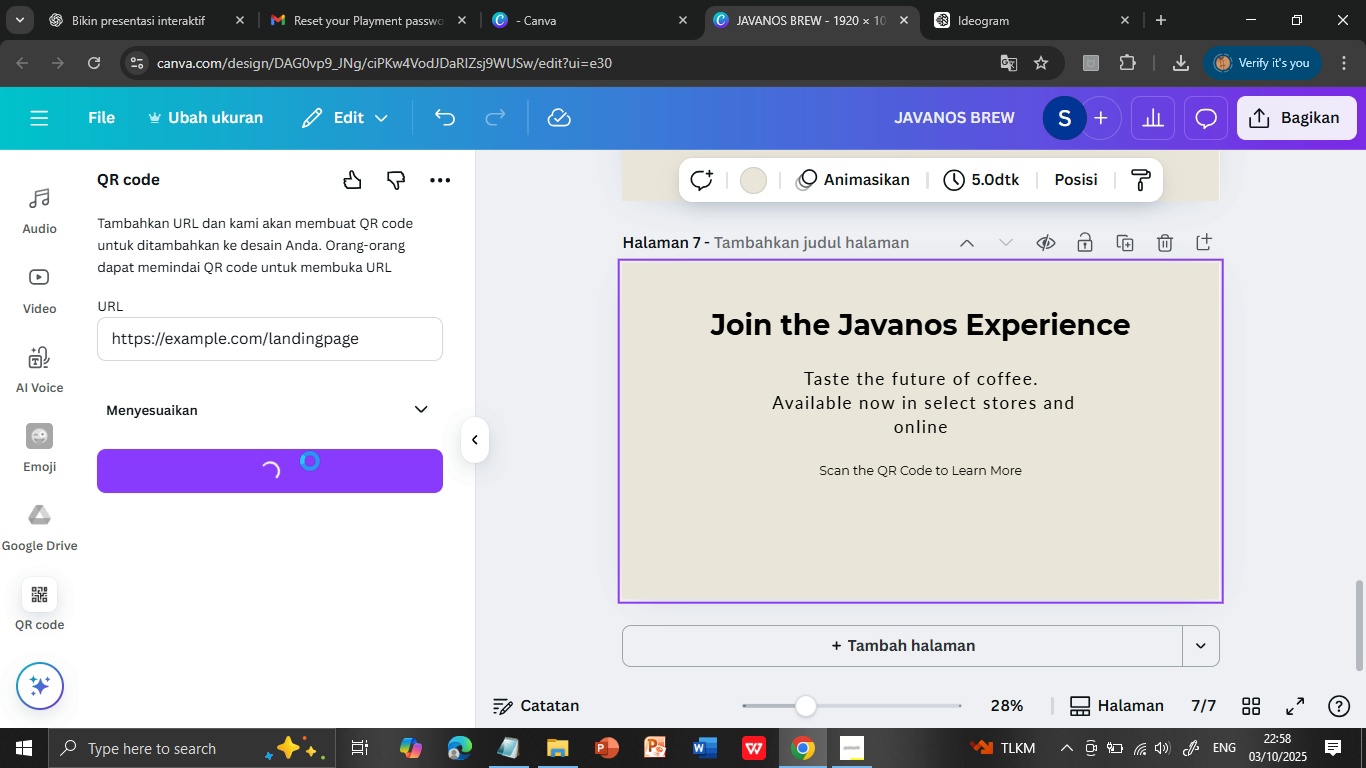 
left_click_drag(start_coordinate=[855, 365], to_coordinate=[897, 416])
 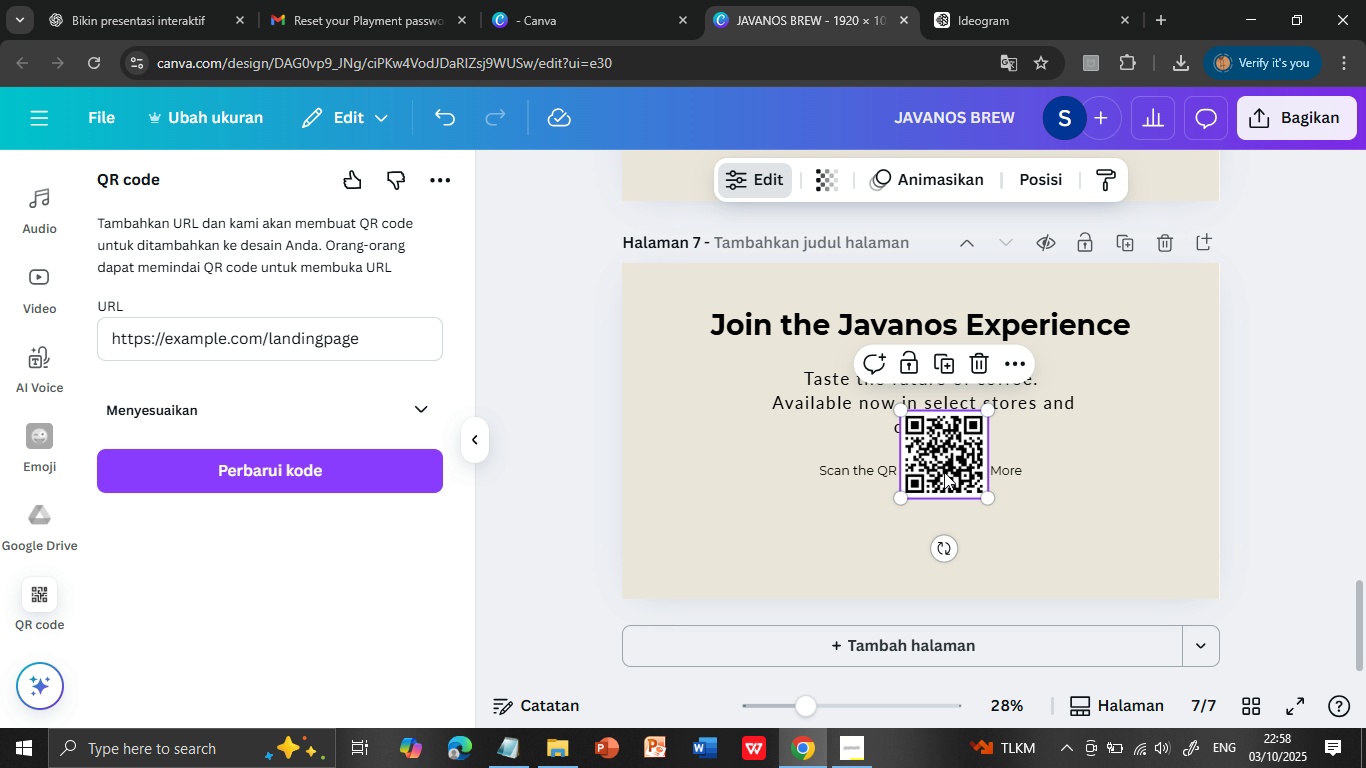 
left_click_drag(start_coordinate=[947, 470], to_coordinate=[930, 539])
 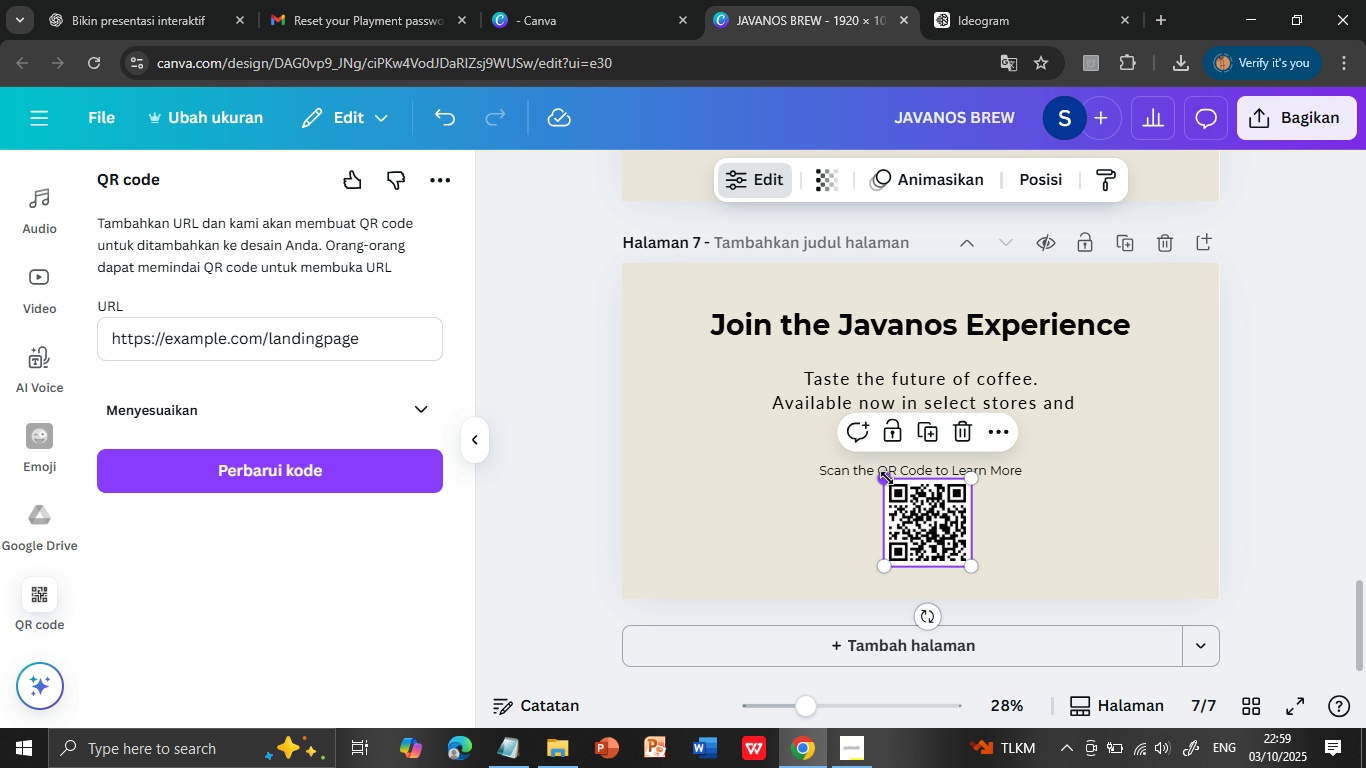 
left_click_drag(start_coordinate=[887, 479], to_coordinate=[895, 494])
 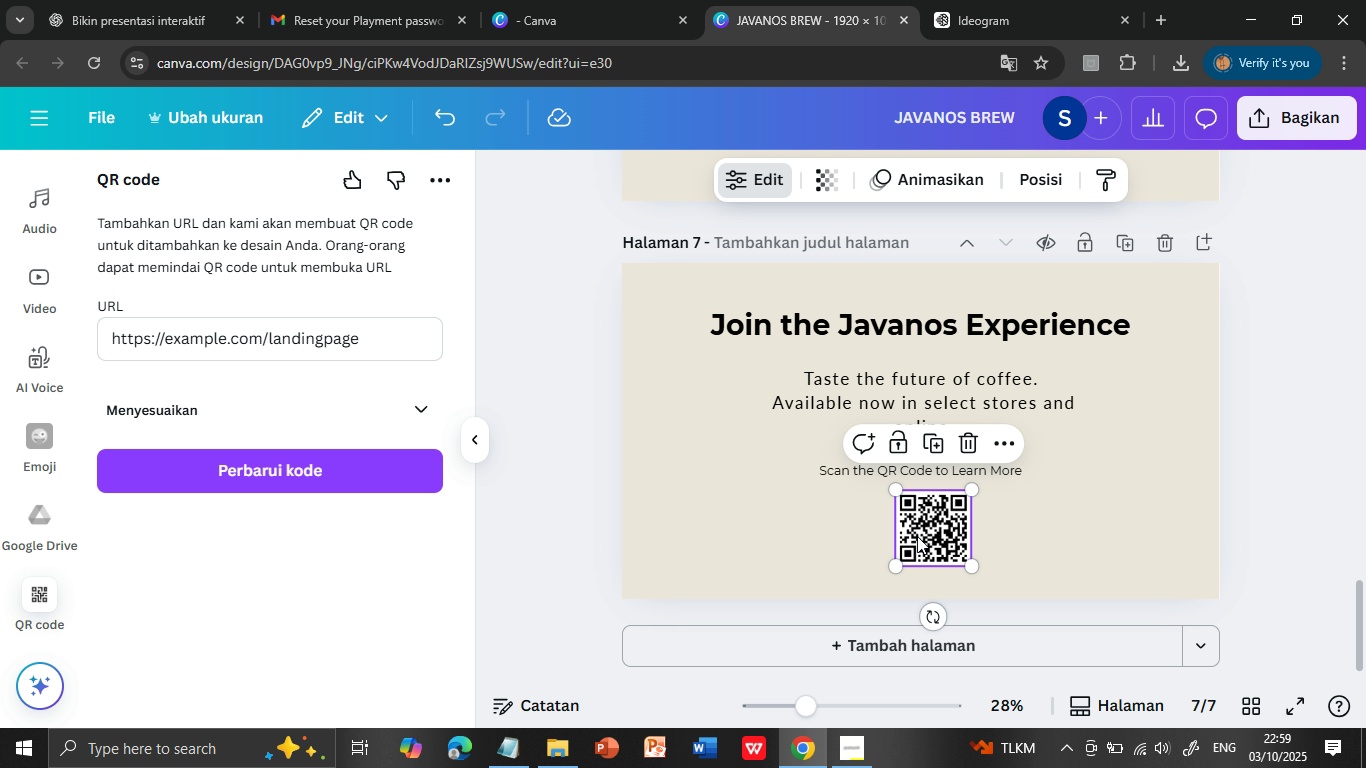 
left_click_drag(start_coordinate=[919, 536], to_coordinate=[896, 535])
 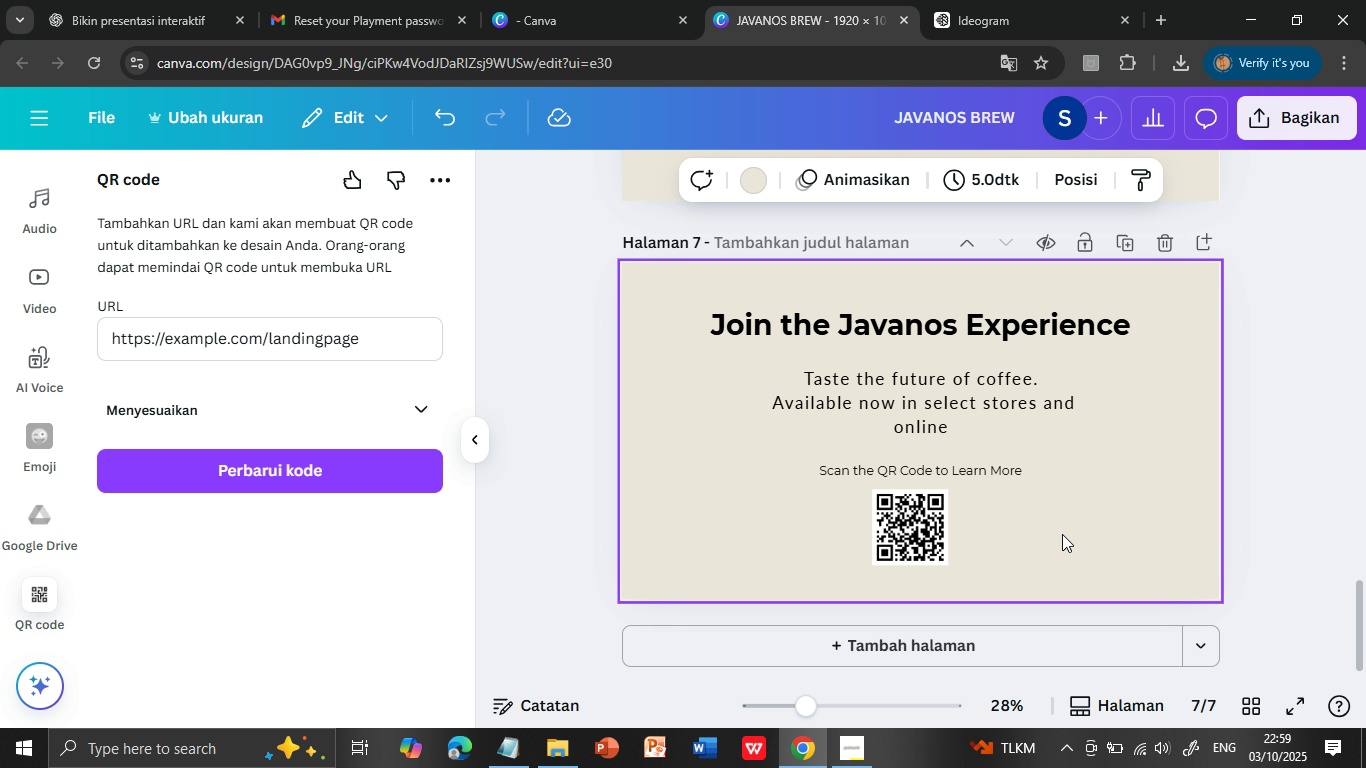 
left_click([1062, 534])
 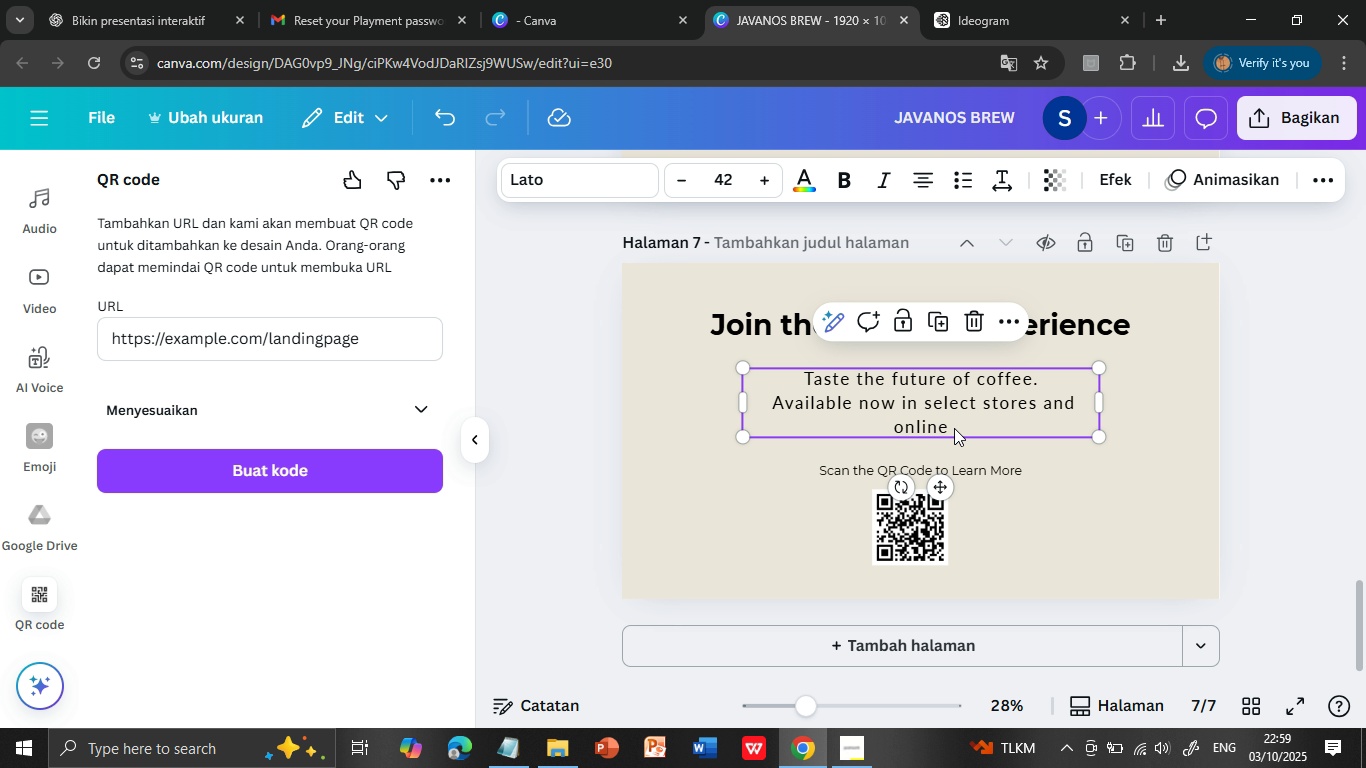 
left_click([935, 403])
 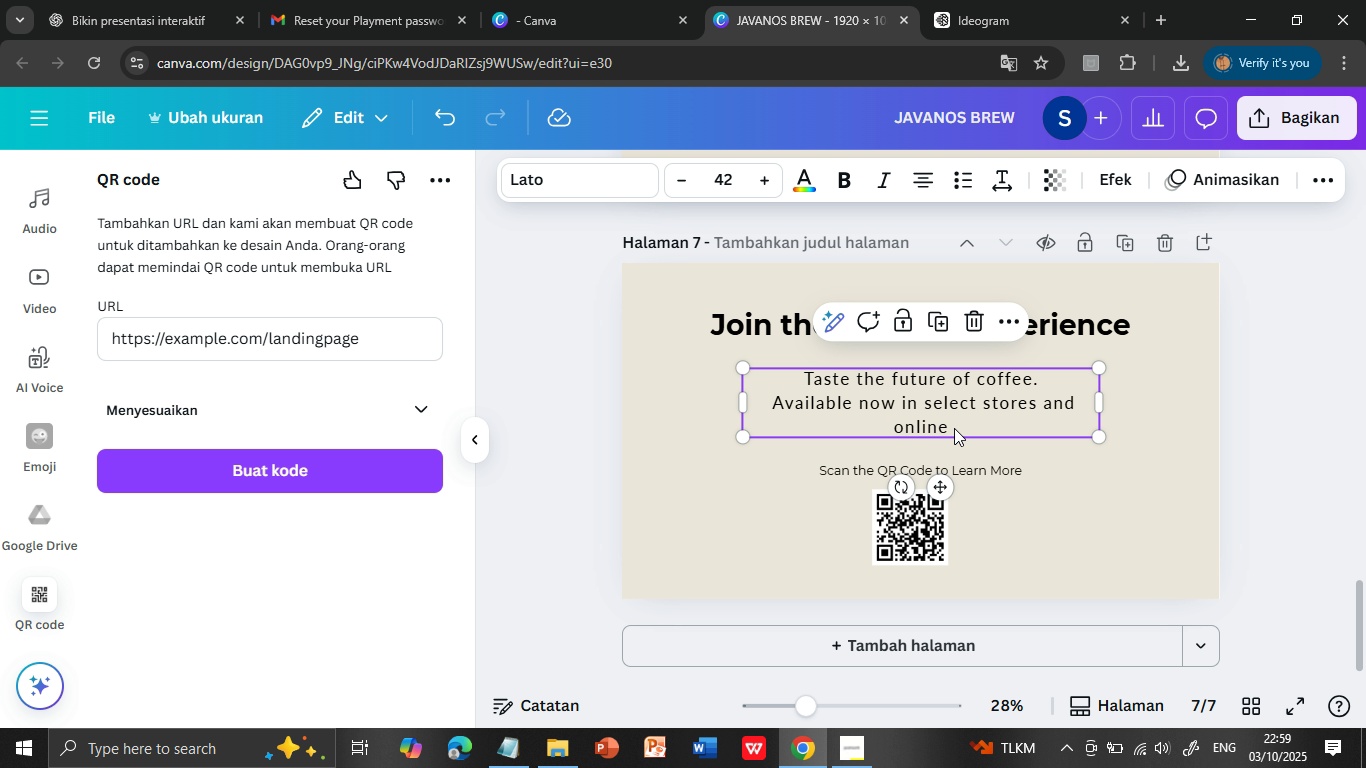 
left_click([954, 428])
 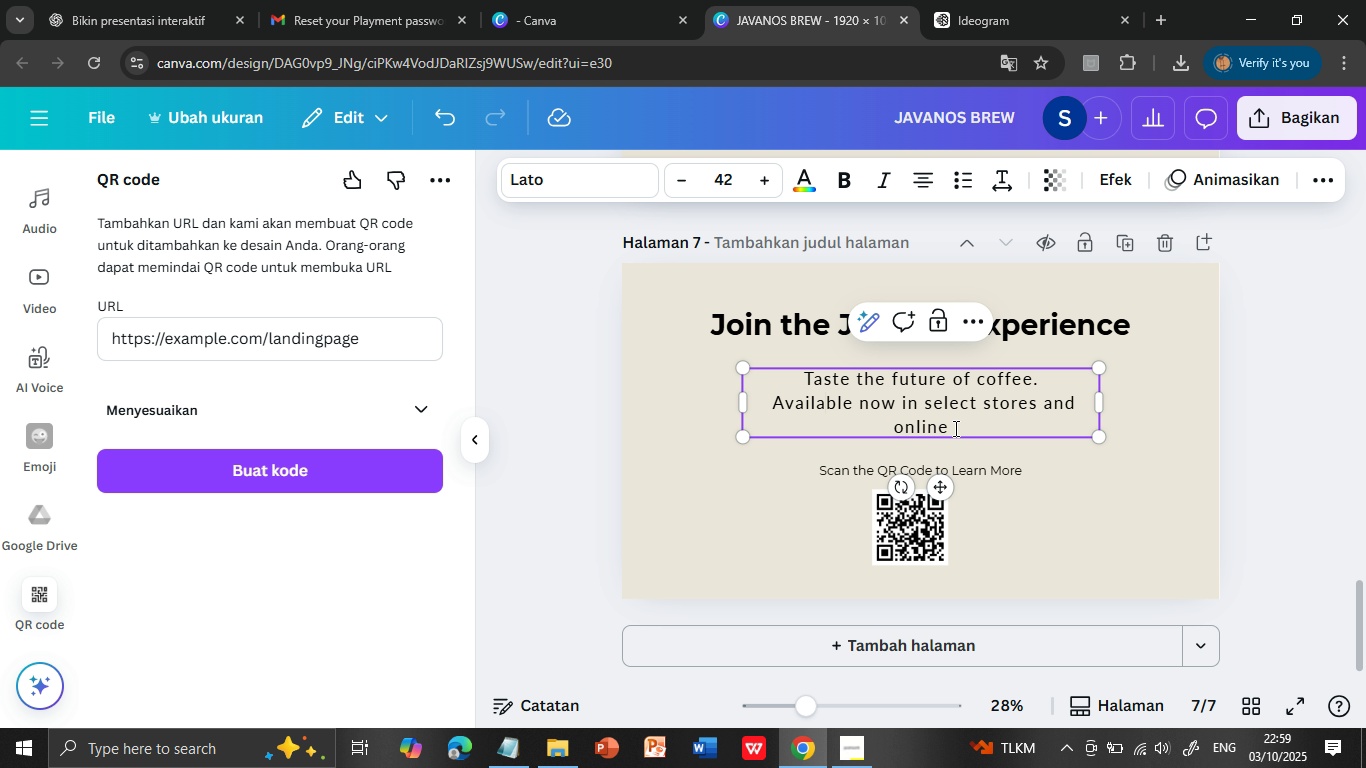 
left_click([954, 428])
 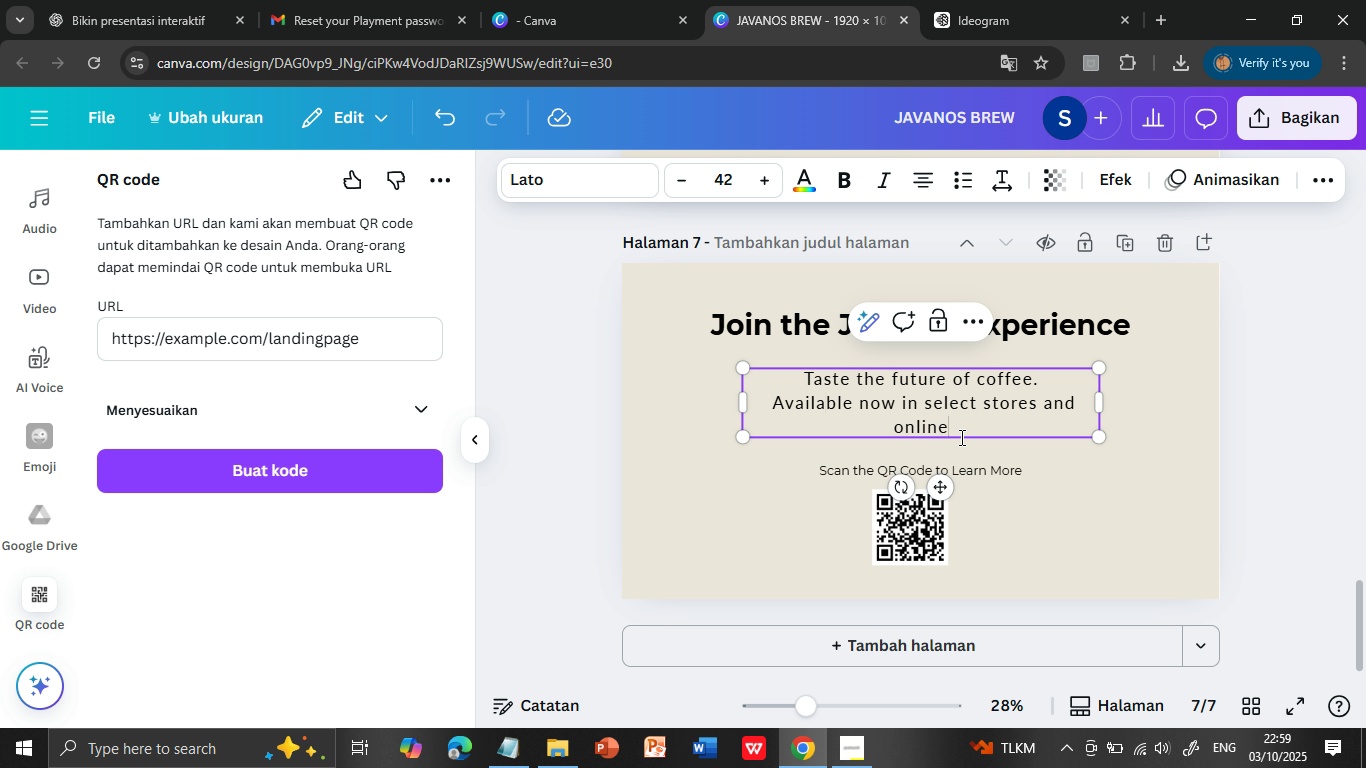 
key(Period)
 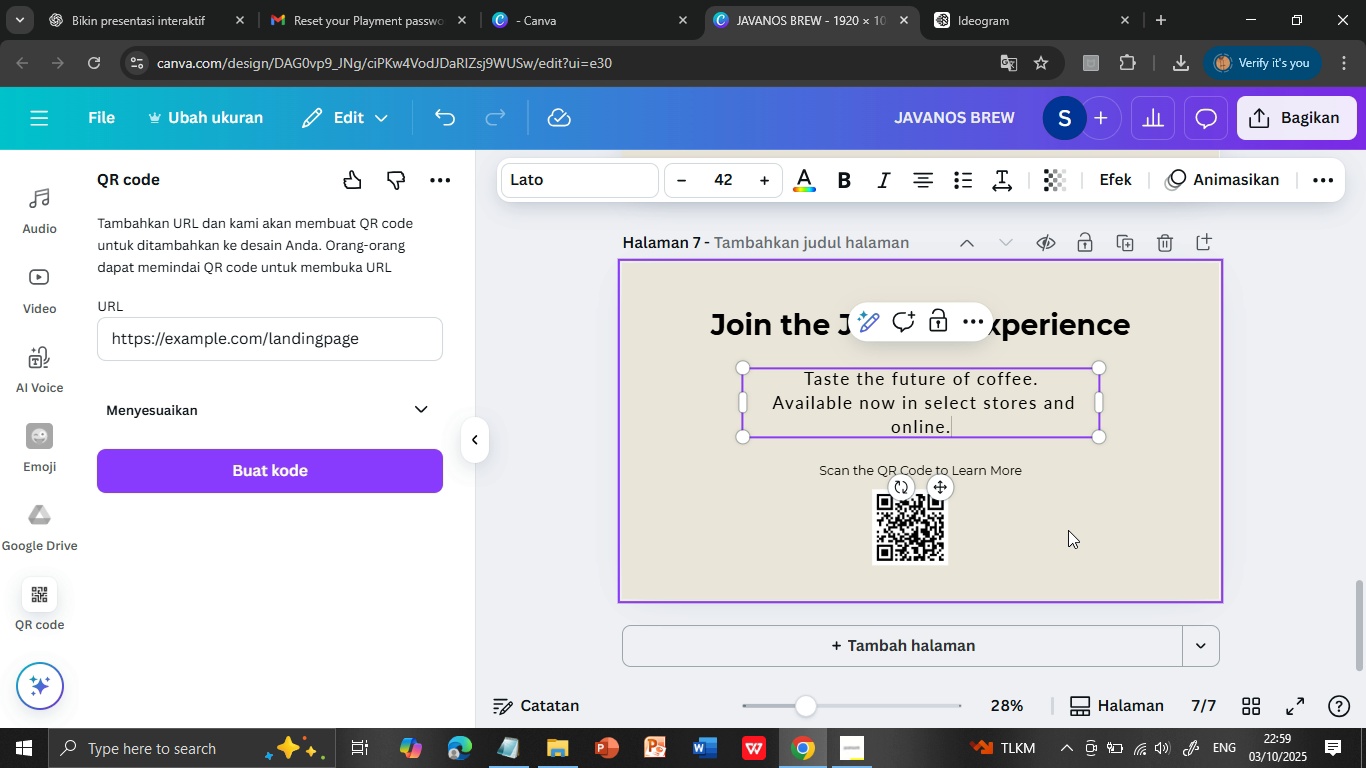 
left_click([1068, 530])
 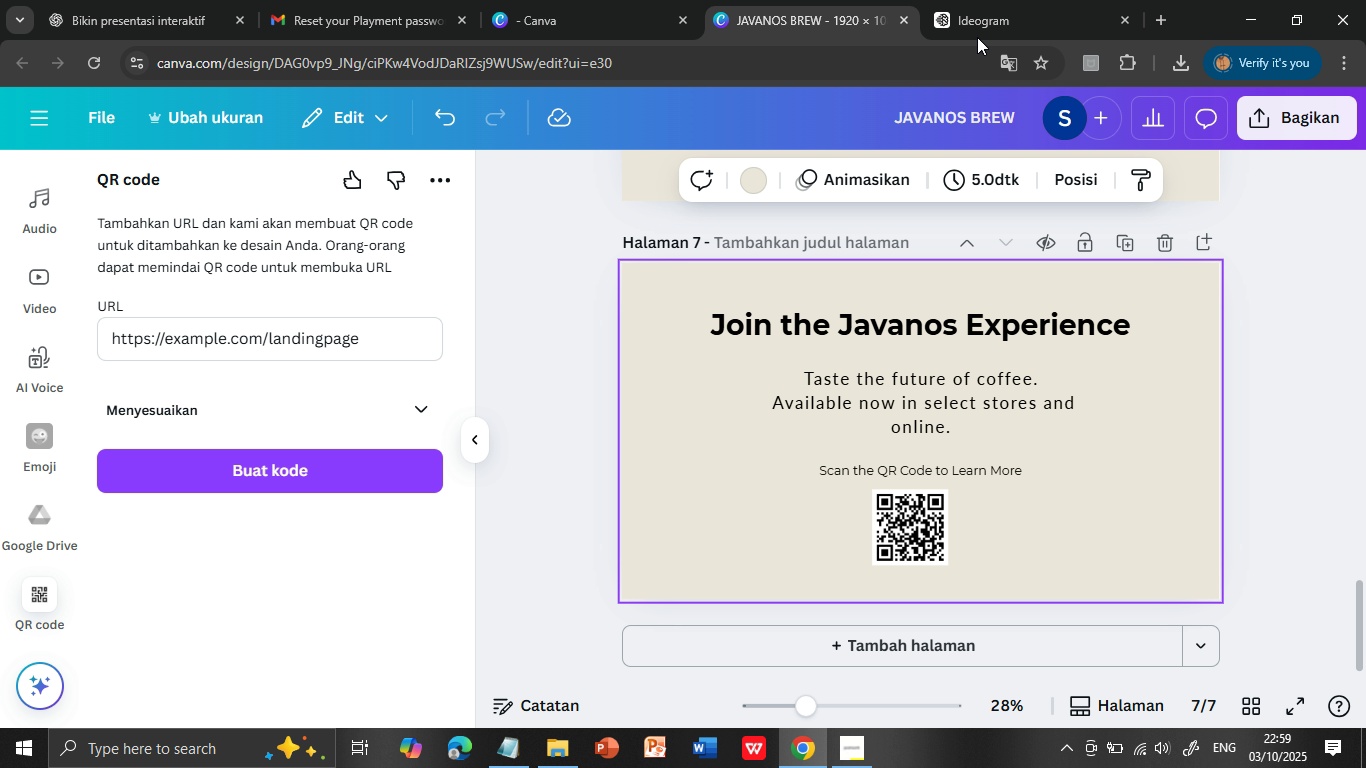 
left_click([982, 11])
 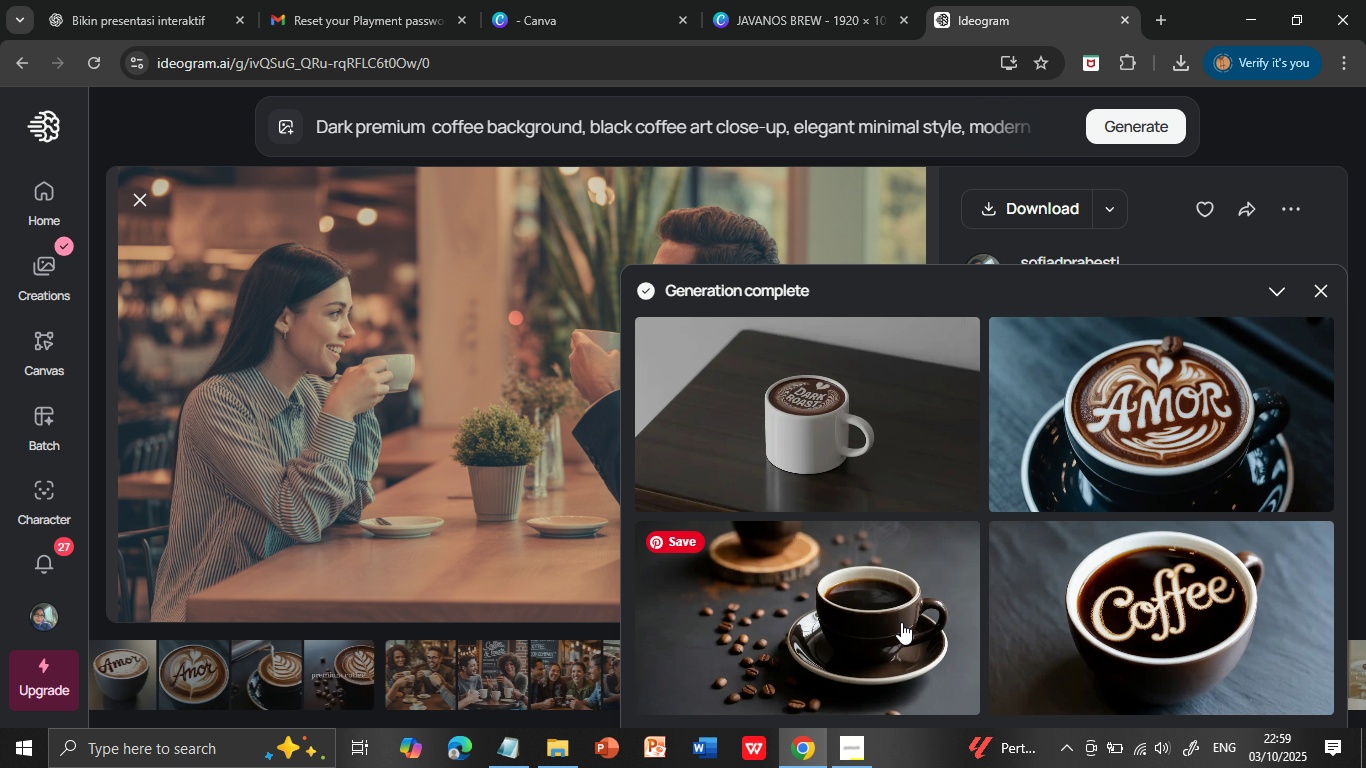 
wait(7.43)
 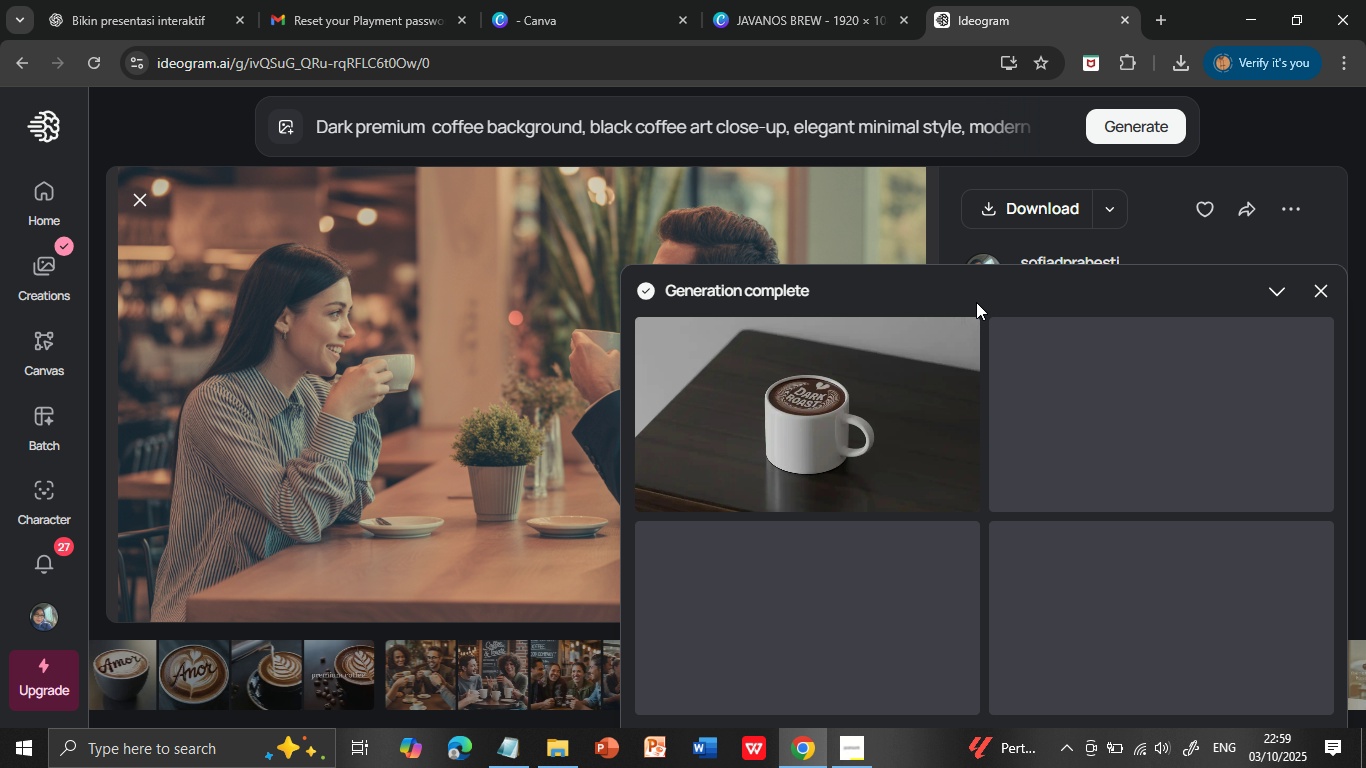 
left_click([894, 638])
 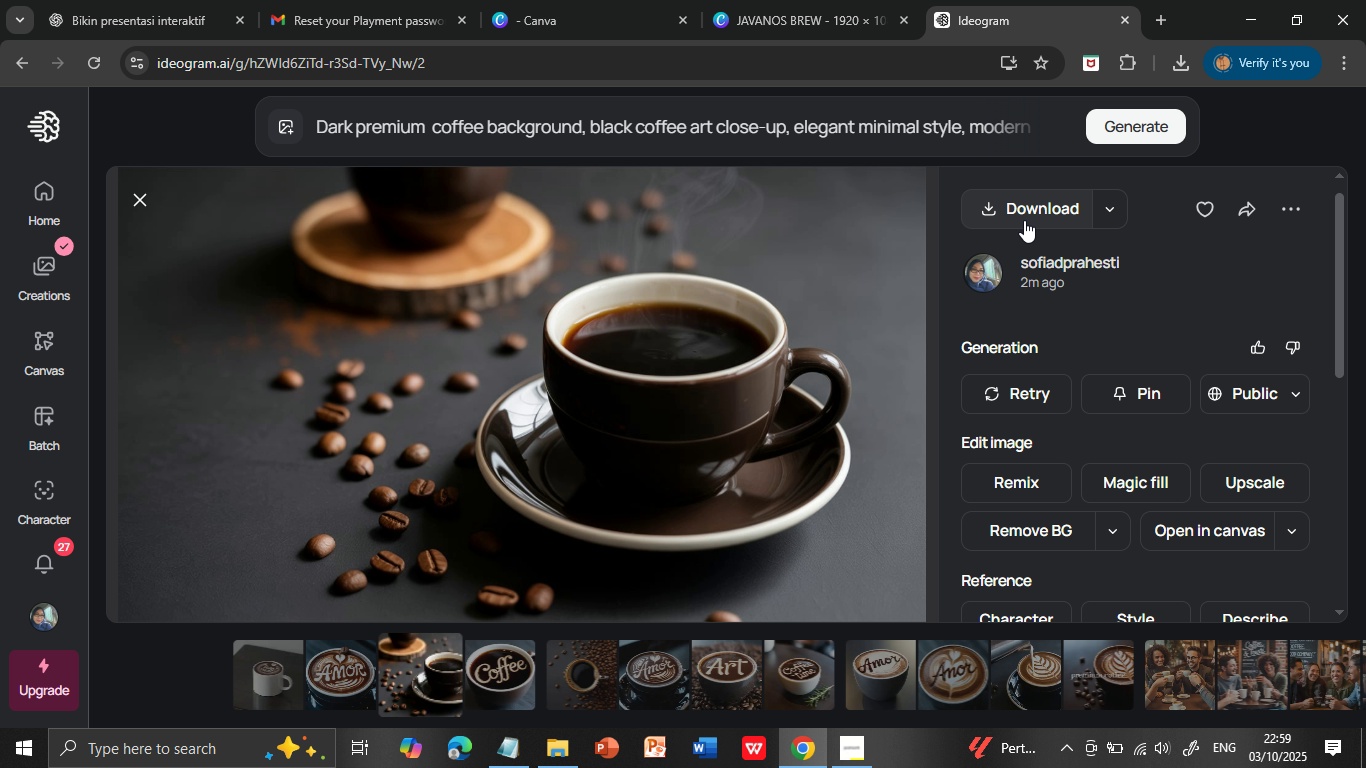 
mouse_move([993, 218])
 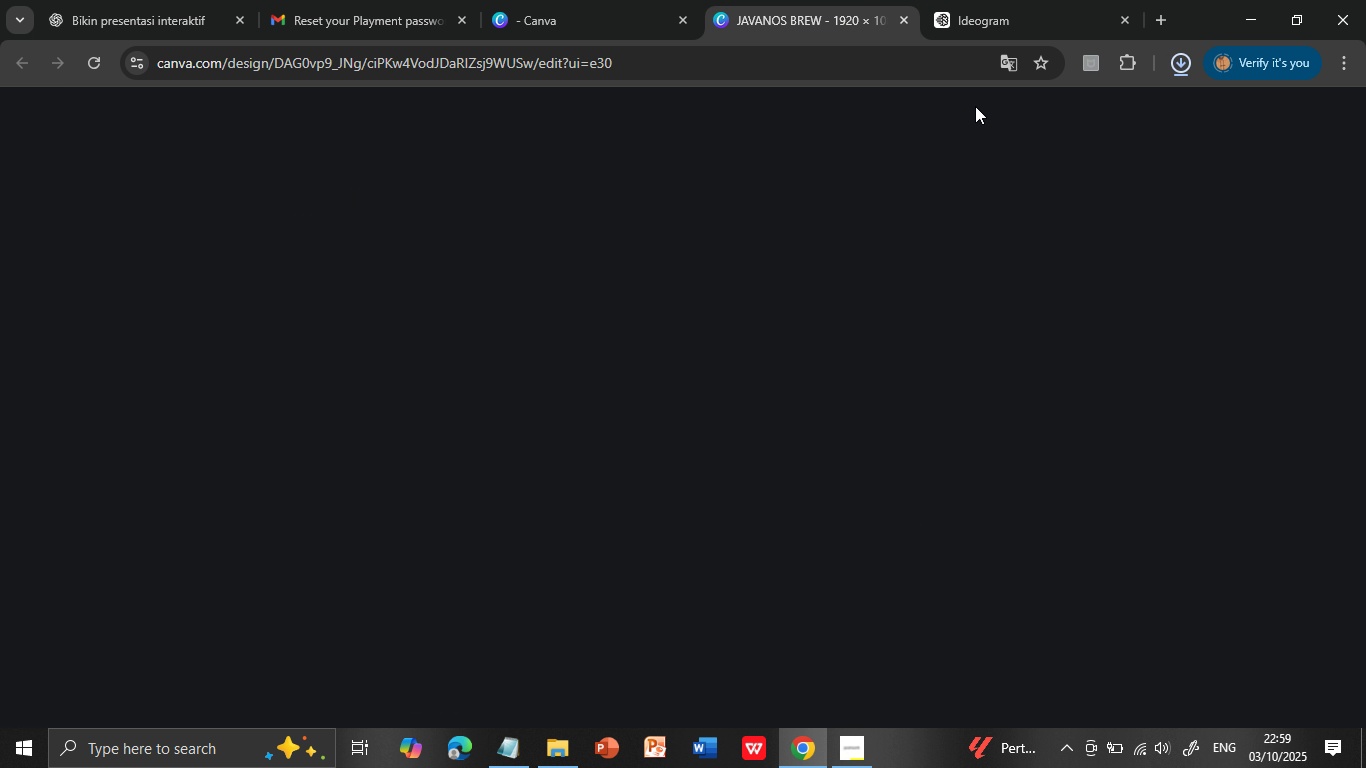 
left_click([771, 19])
 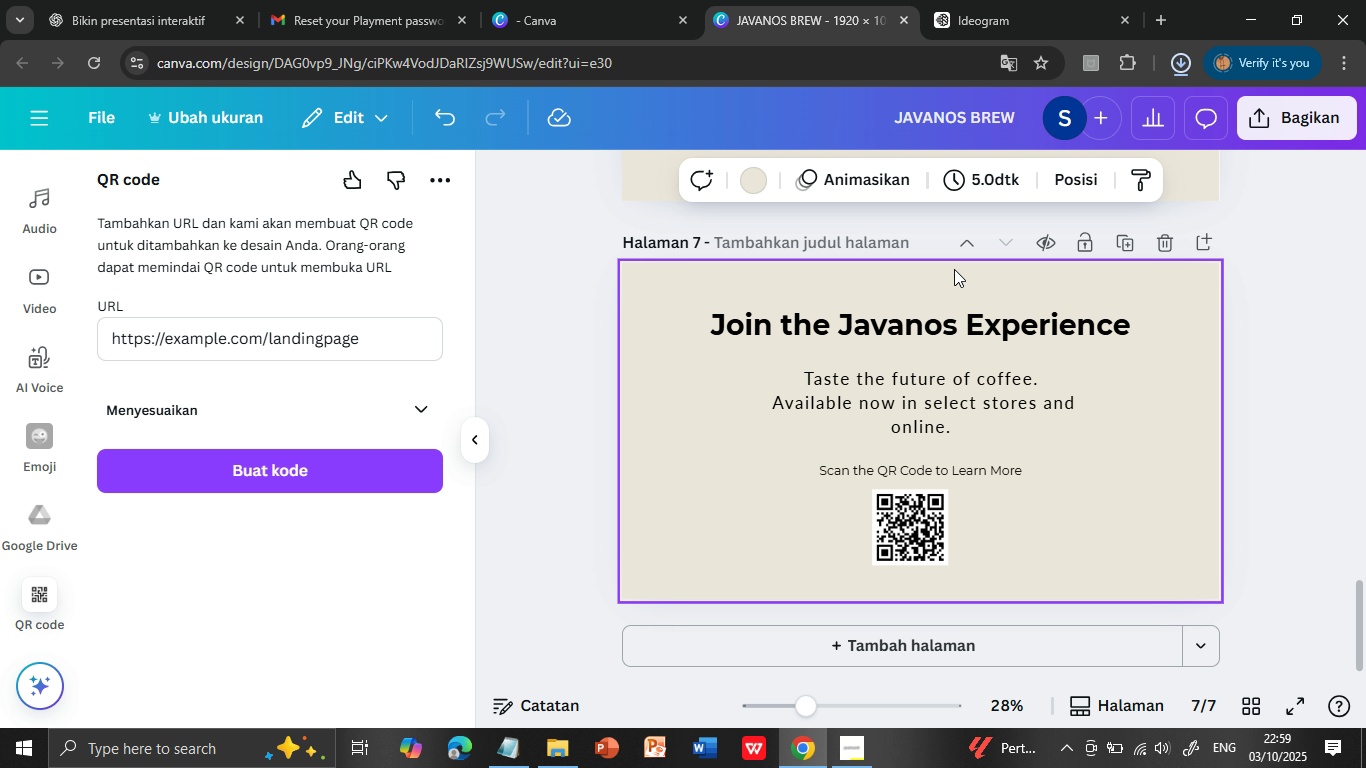 
left_click([954, 269])
 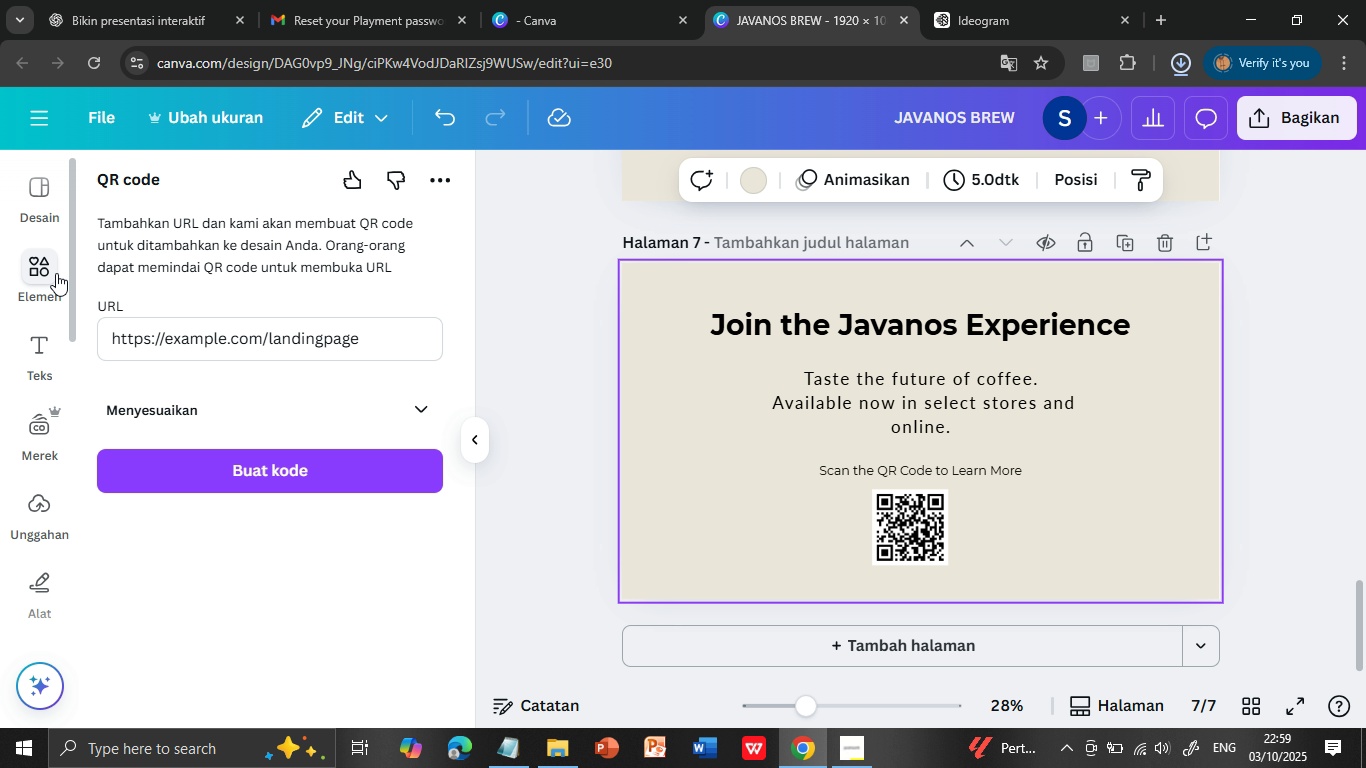 
scroll: coordinate [58, 274], scroll_direction: up, amount: 8.0
 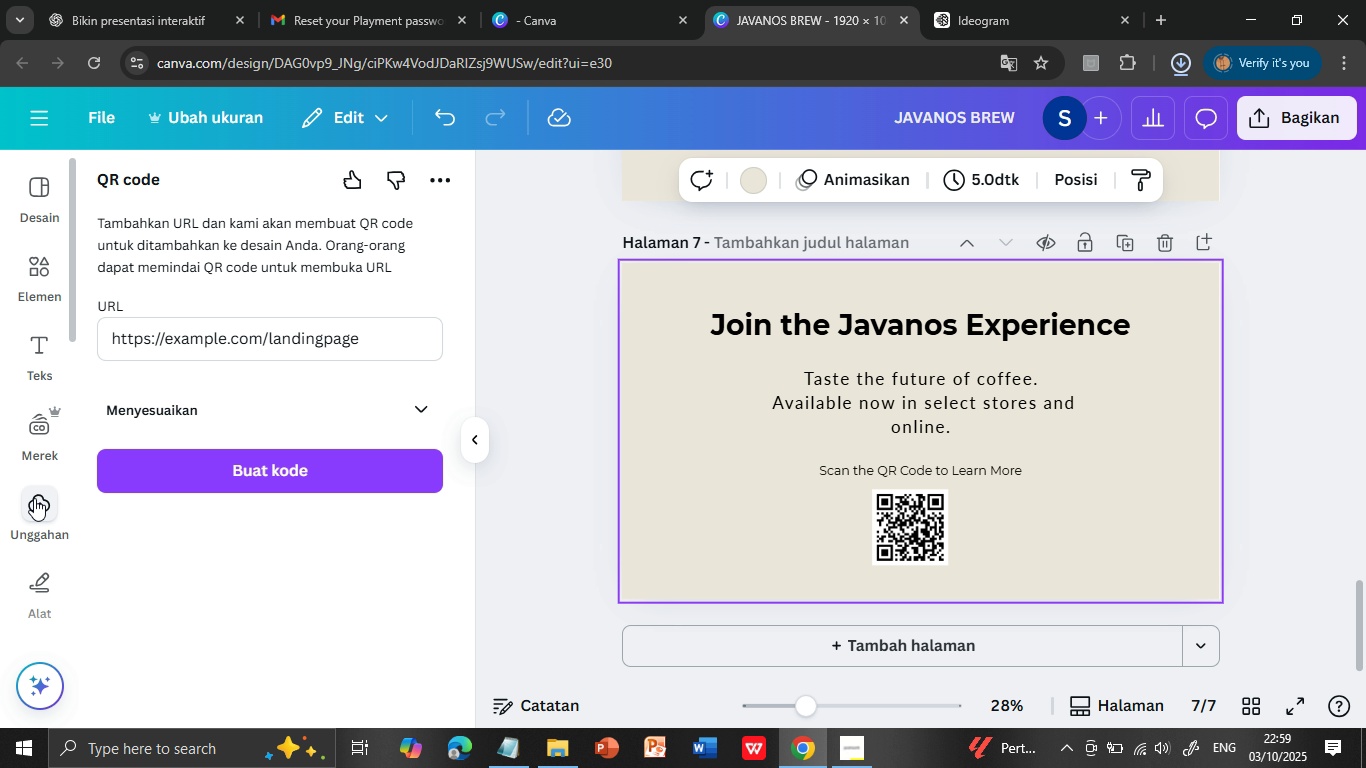 
left_click([33, 502])
 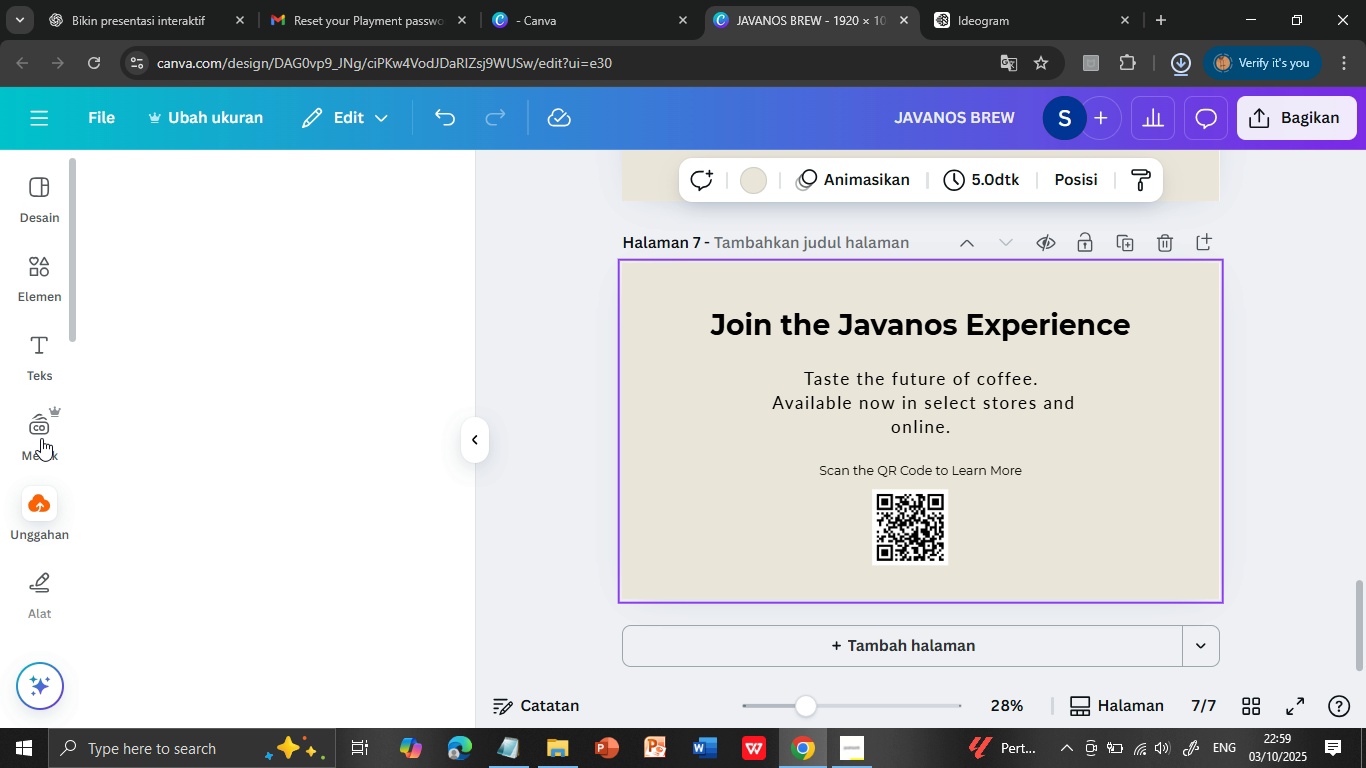 
mouse_move([55, 432])
 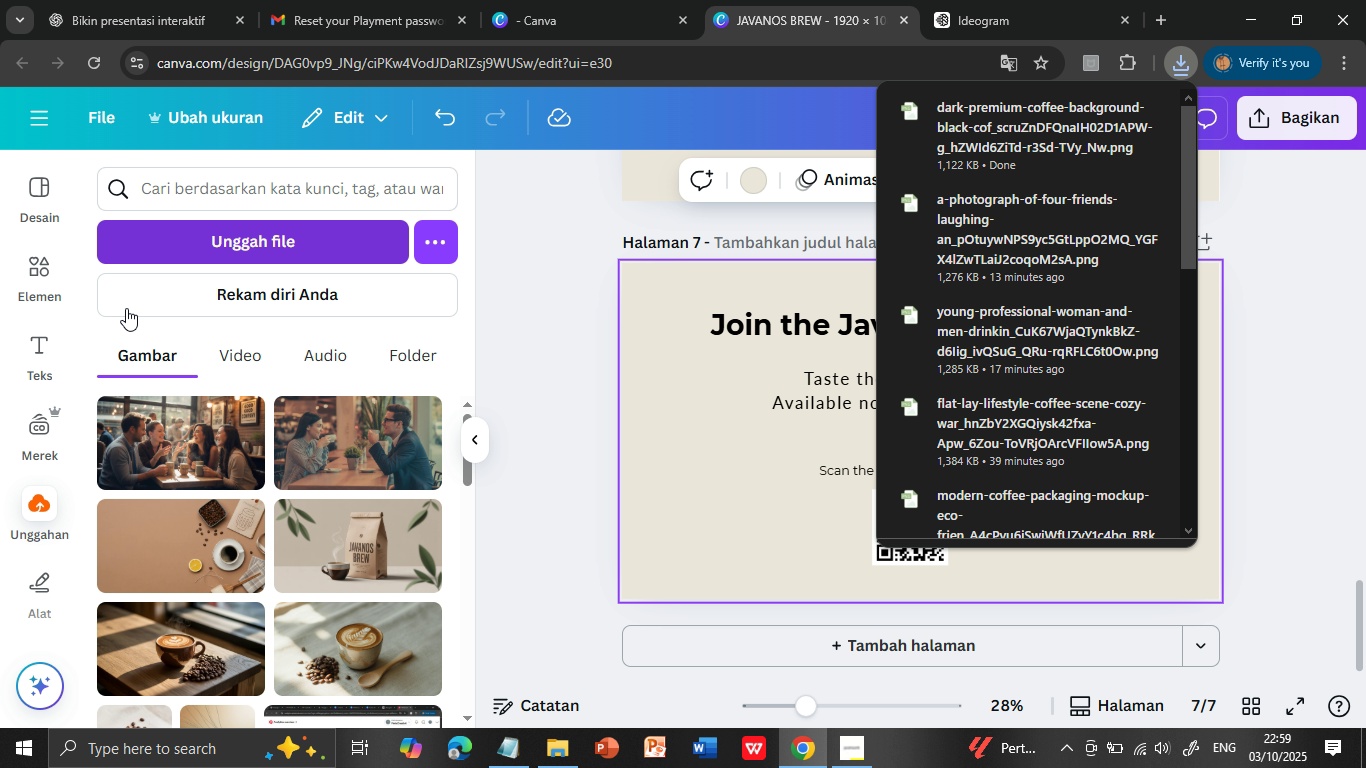 
left_click([293, 237])
 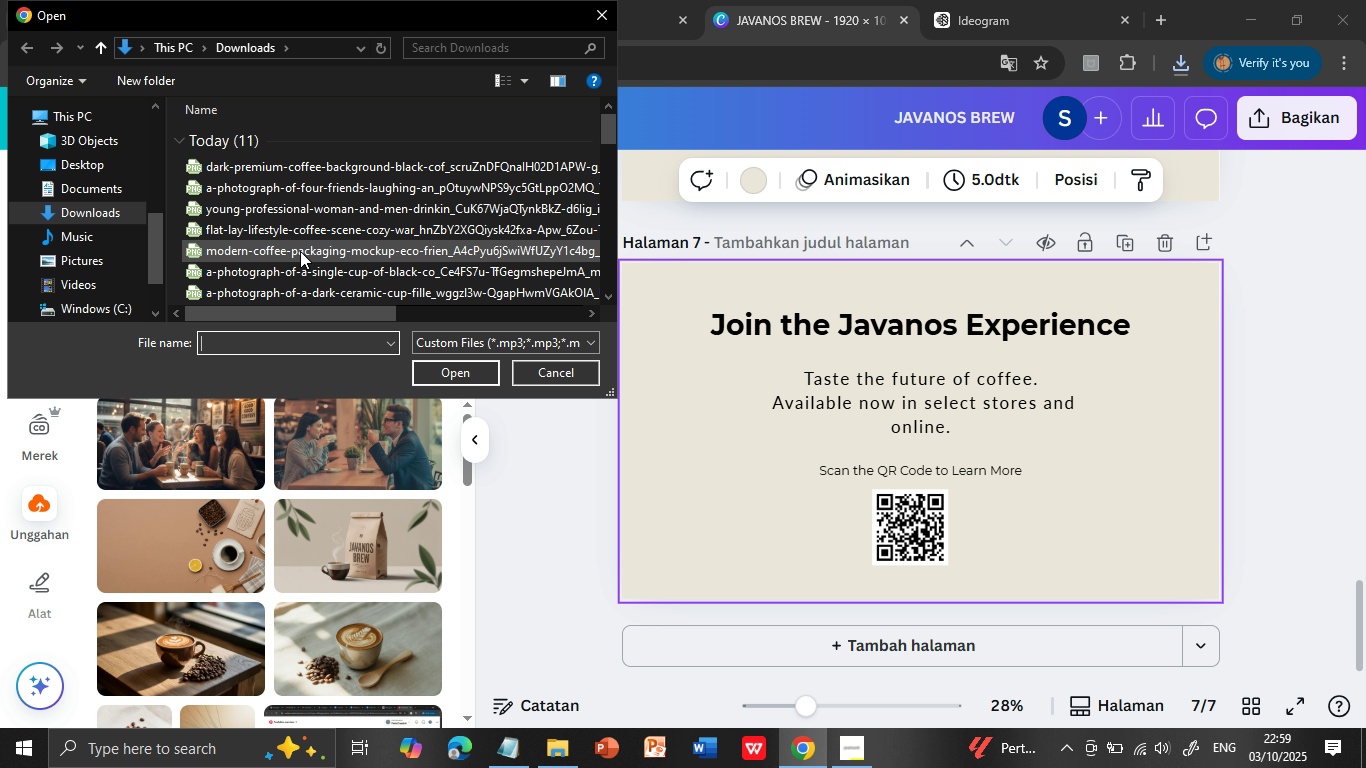 
wait(6.91)
 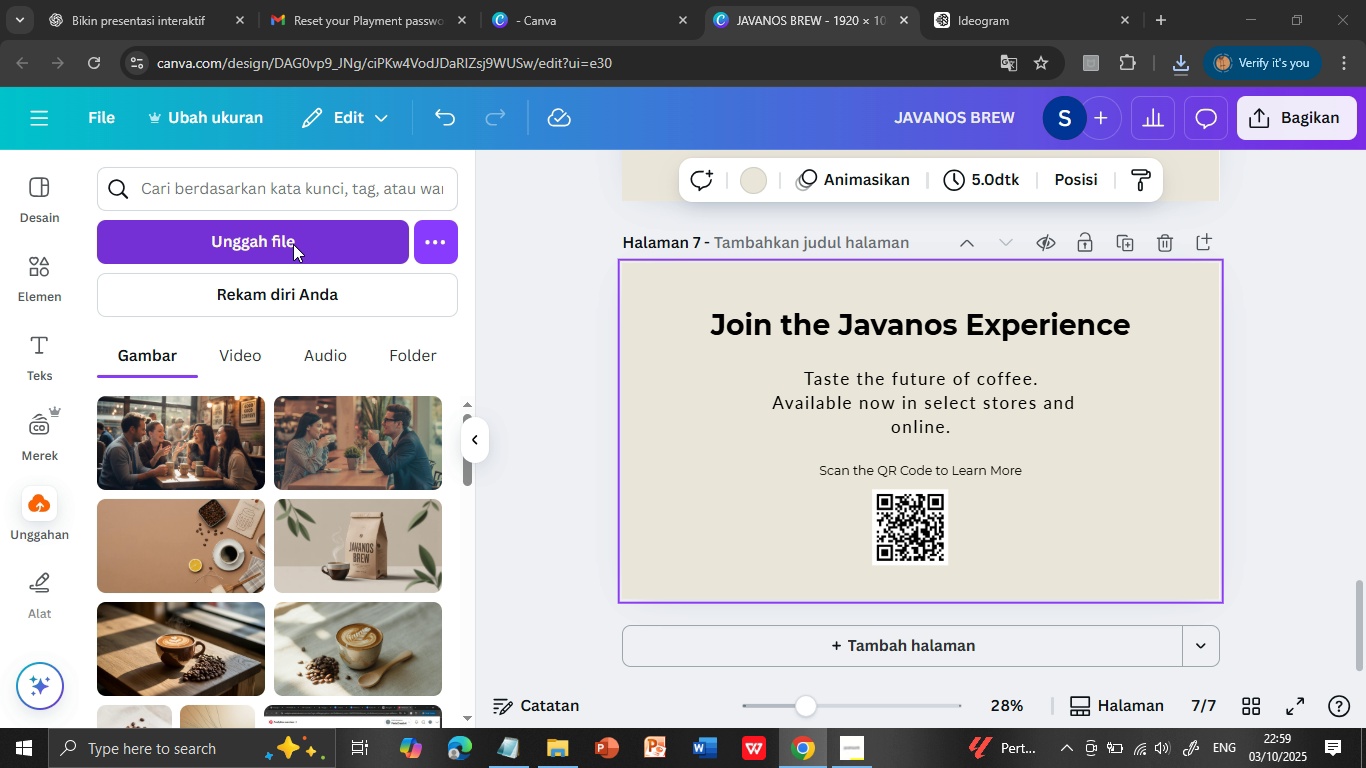 
double_click([330, 168])
 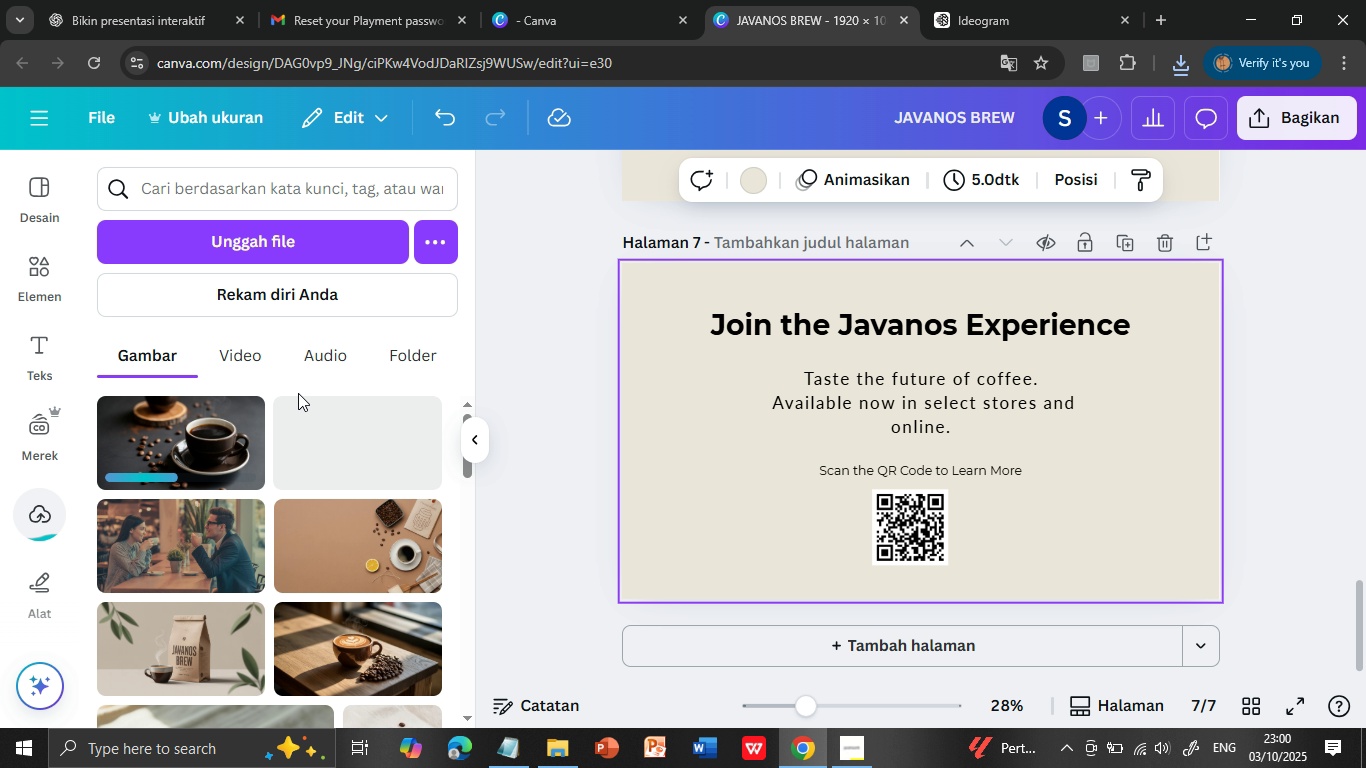 
wait(5.25)
 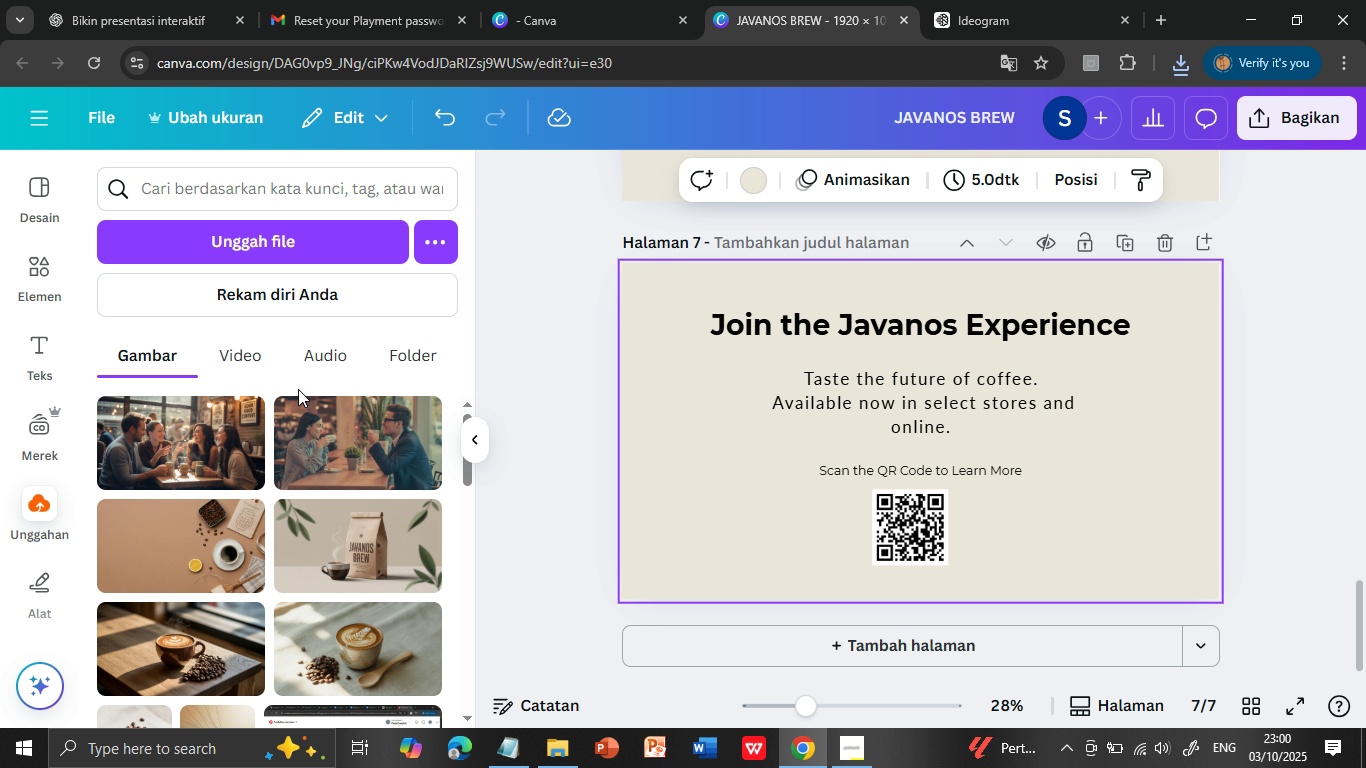 
left_click([165, 443])
 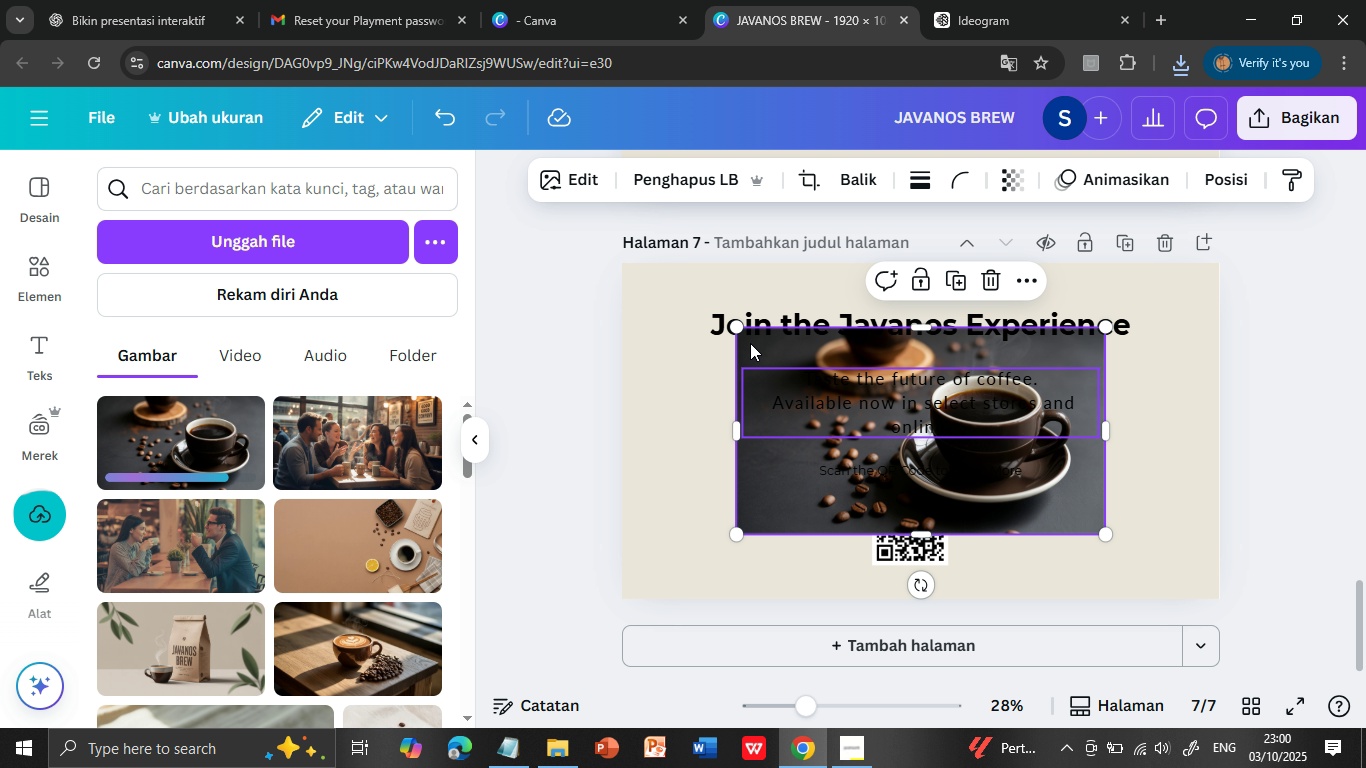 
left_click_drag(start_coordinate=[732, 329], to_coordinate=[625, 250])
 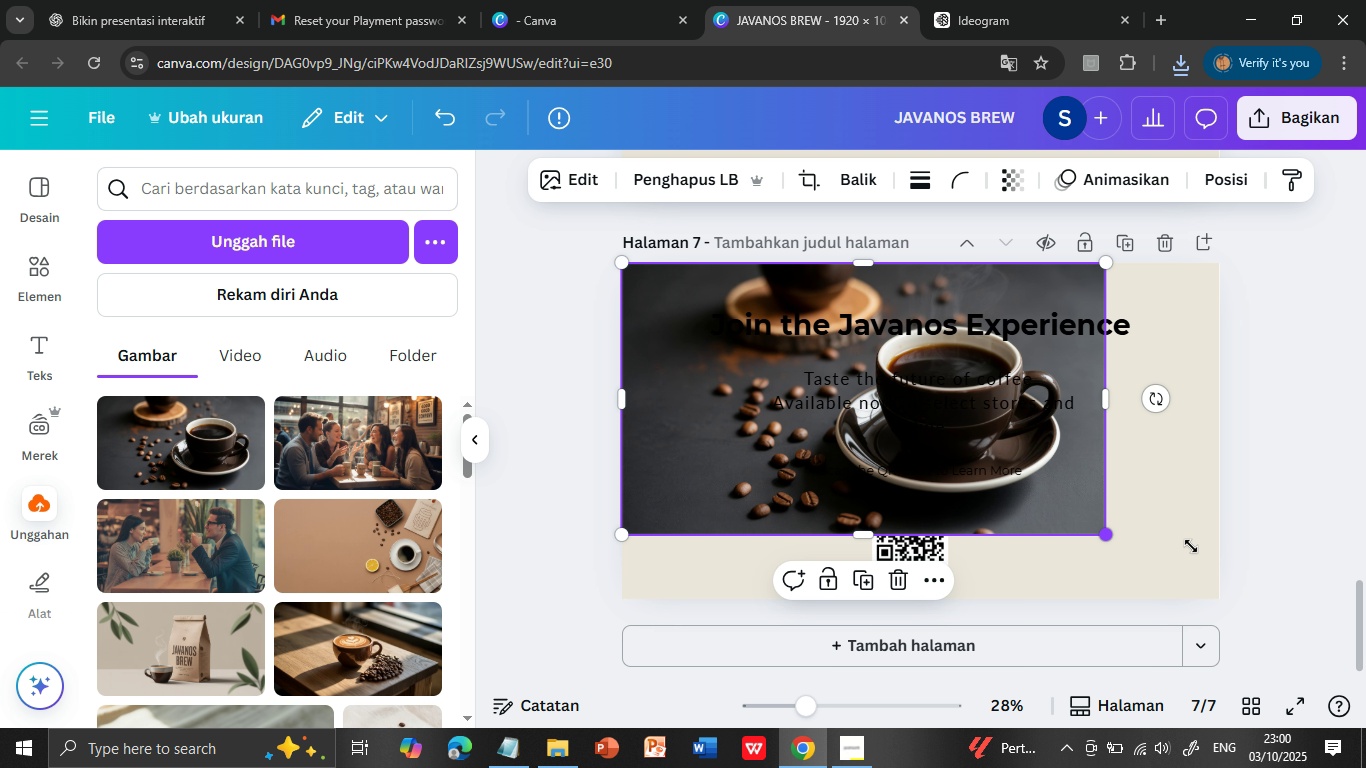 
left_click_drag(start_coordinate=[1101, 532], to_coordinate=[1230, 582])
 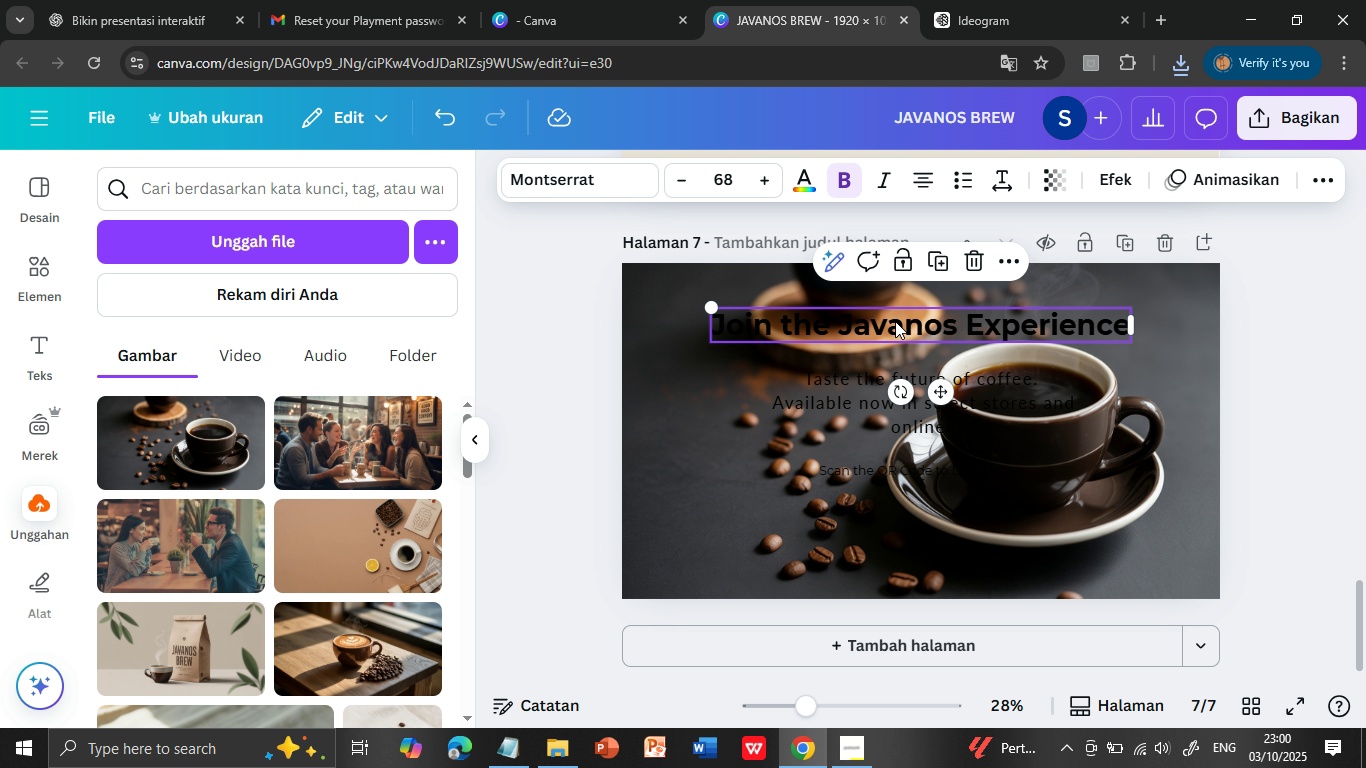 
left_click([890, 325])
 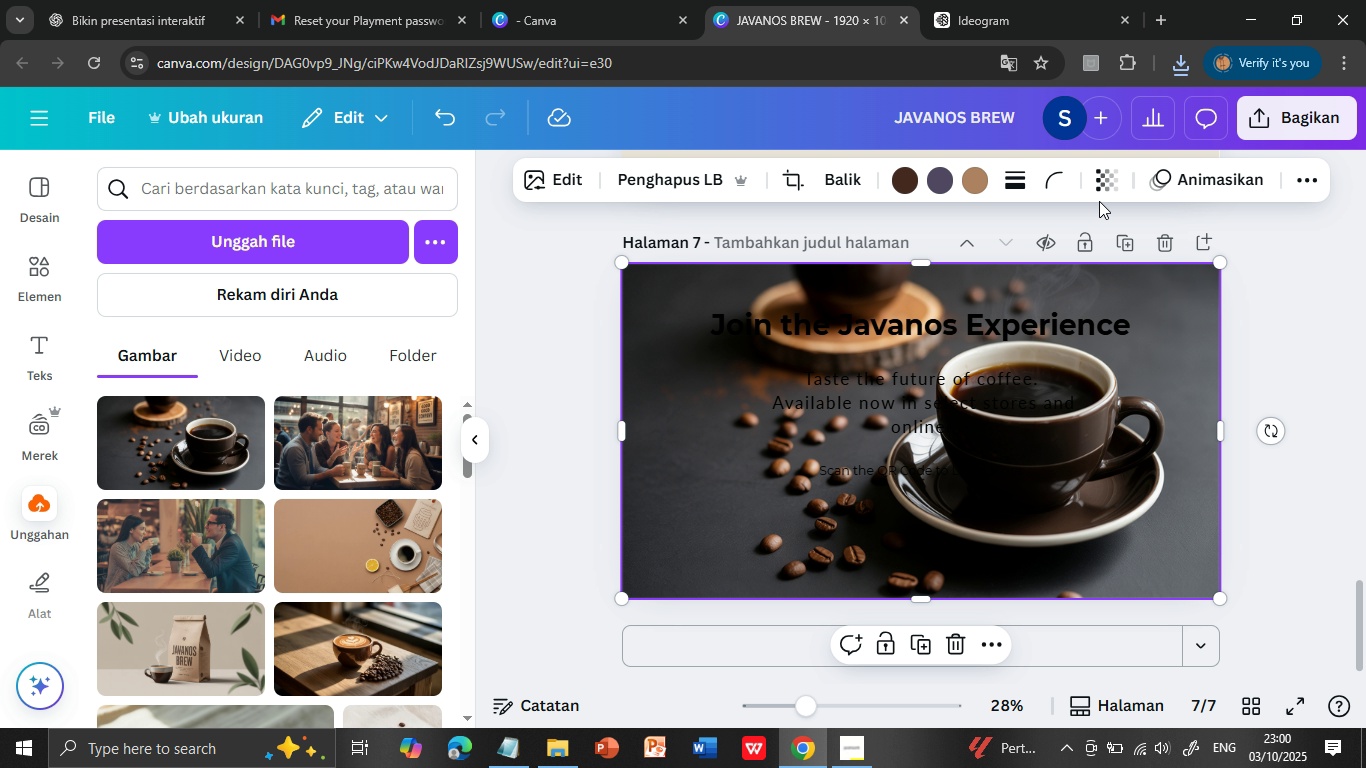 
left_click([1144, 286])
 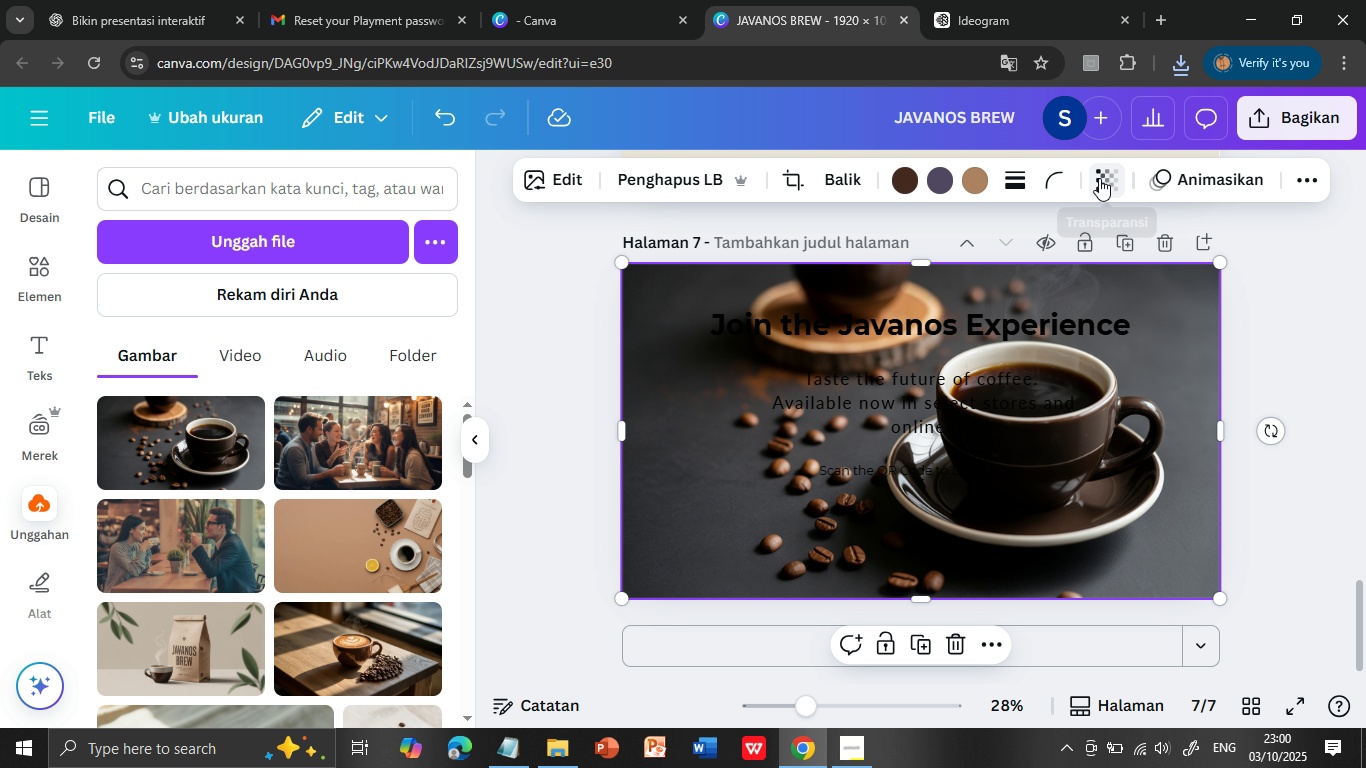 
left_click([1099, 178])
 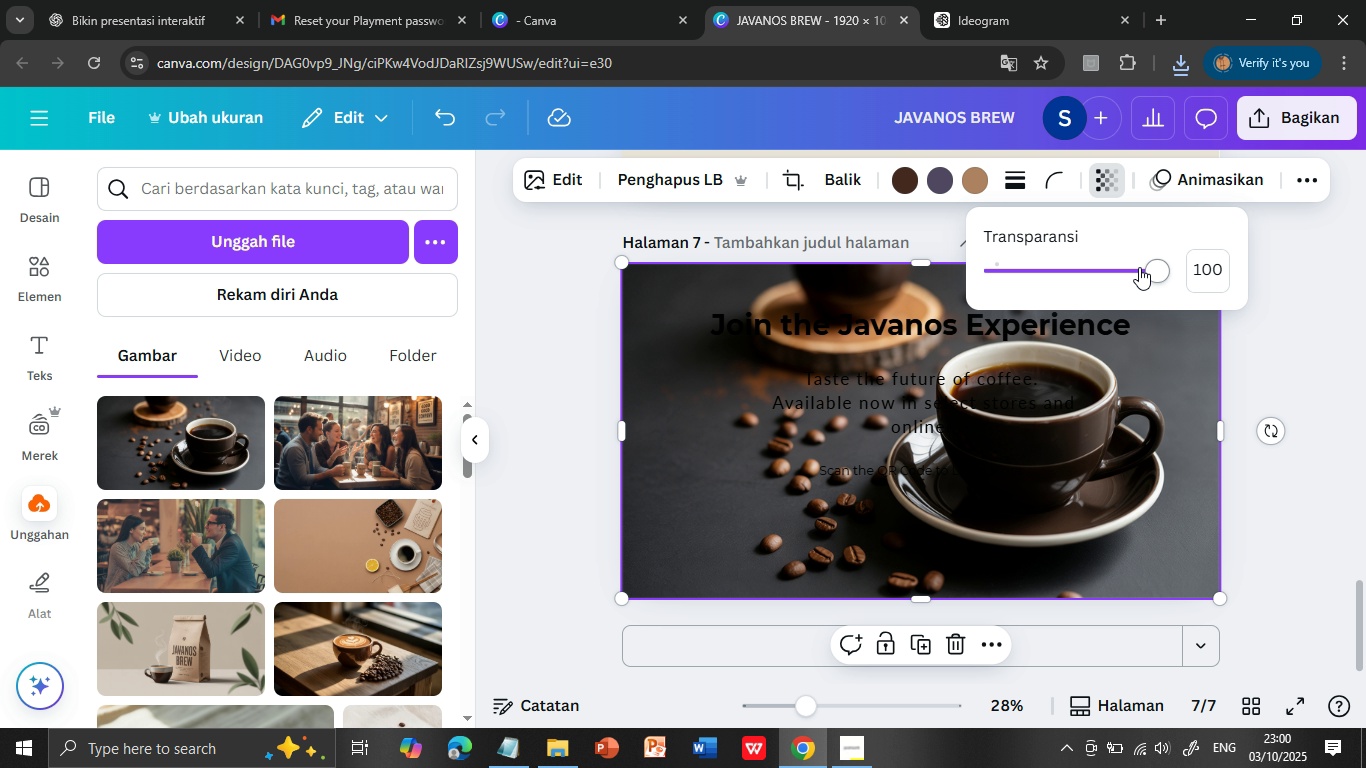 
left_click_drag(start_coordinate=[1148, 267], to_coordinate=[1050, 264])
 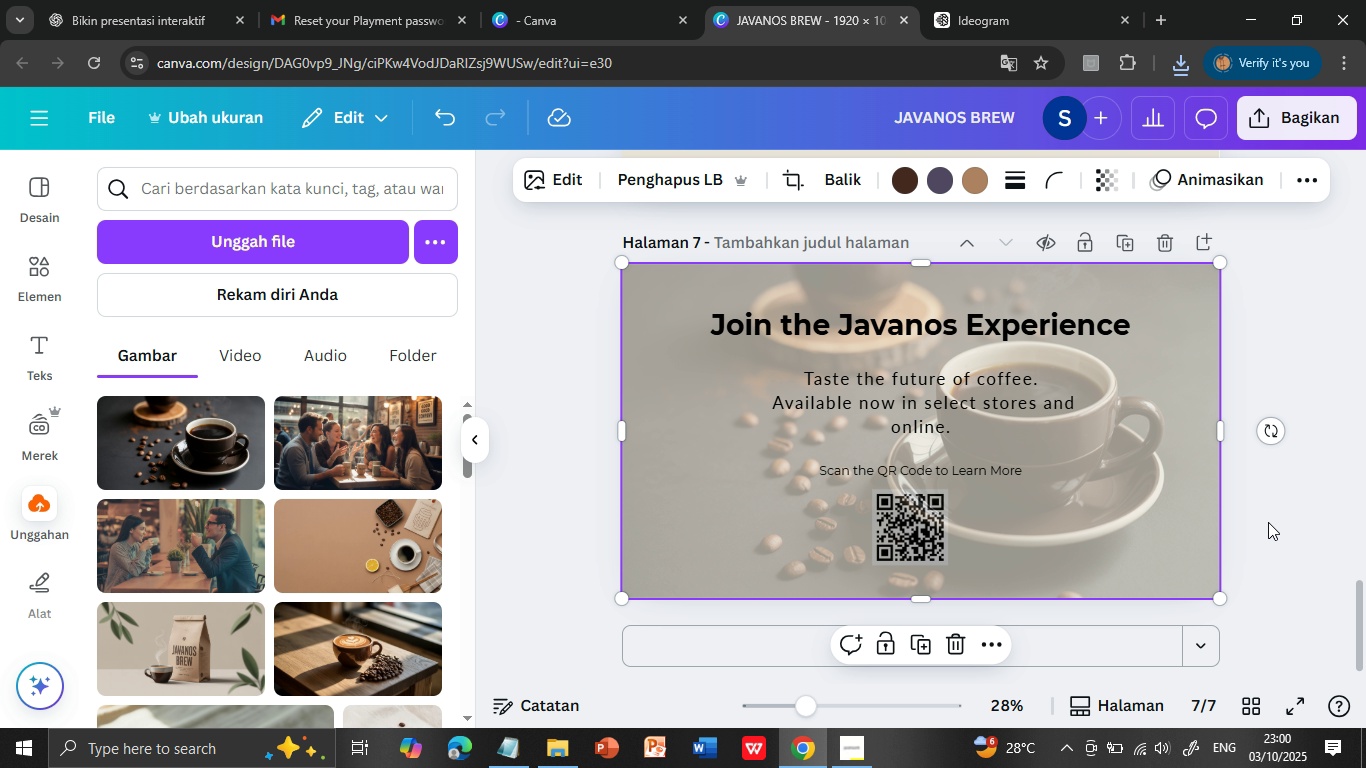 
left_click([1268, 520])
 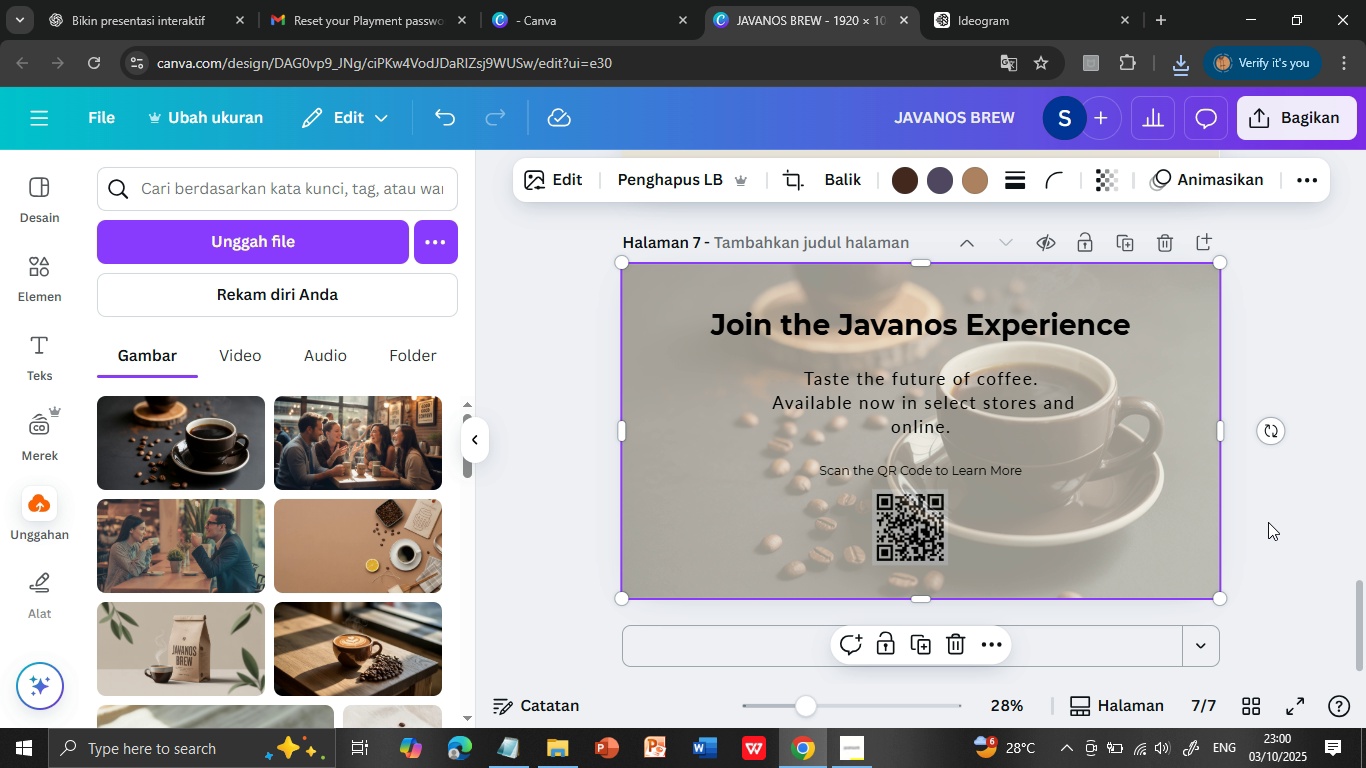 
left_click([1286, 534])
 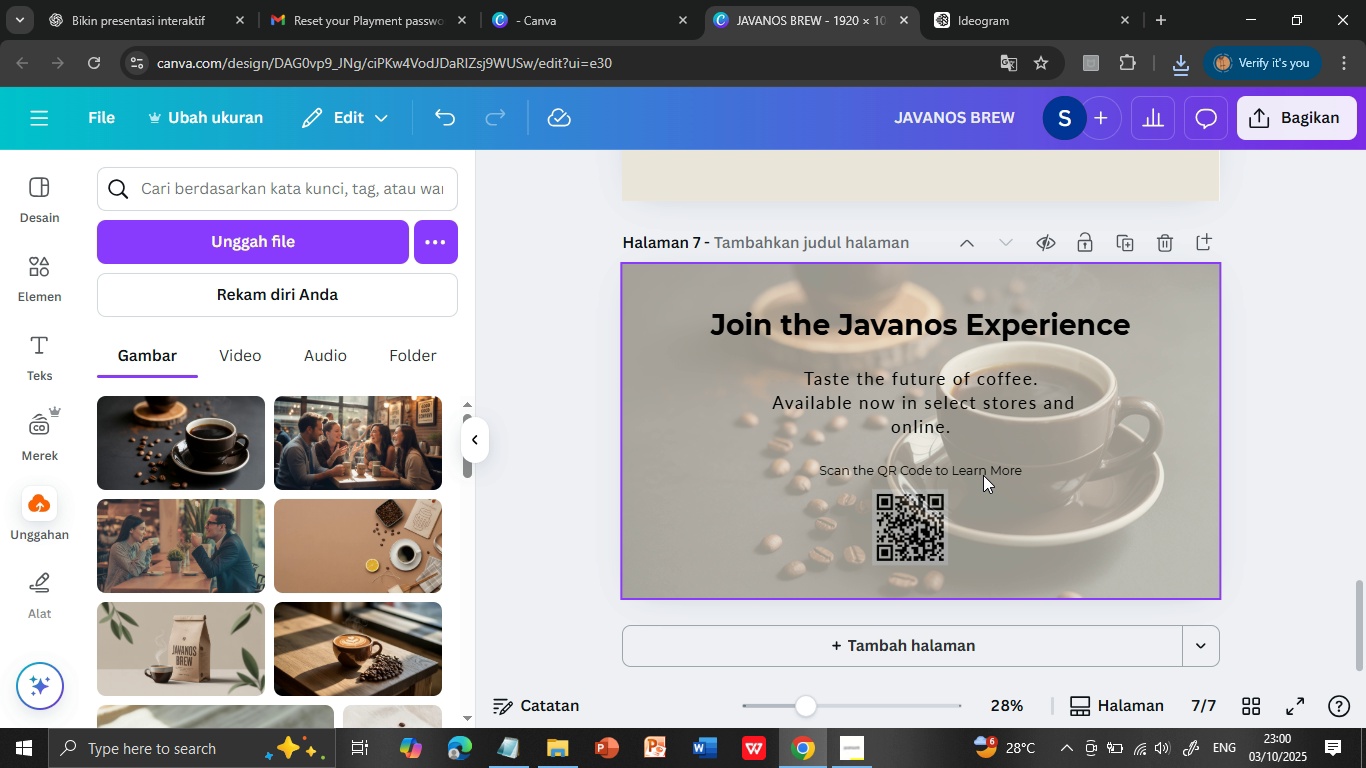 
left_click([975, 472])
 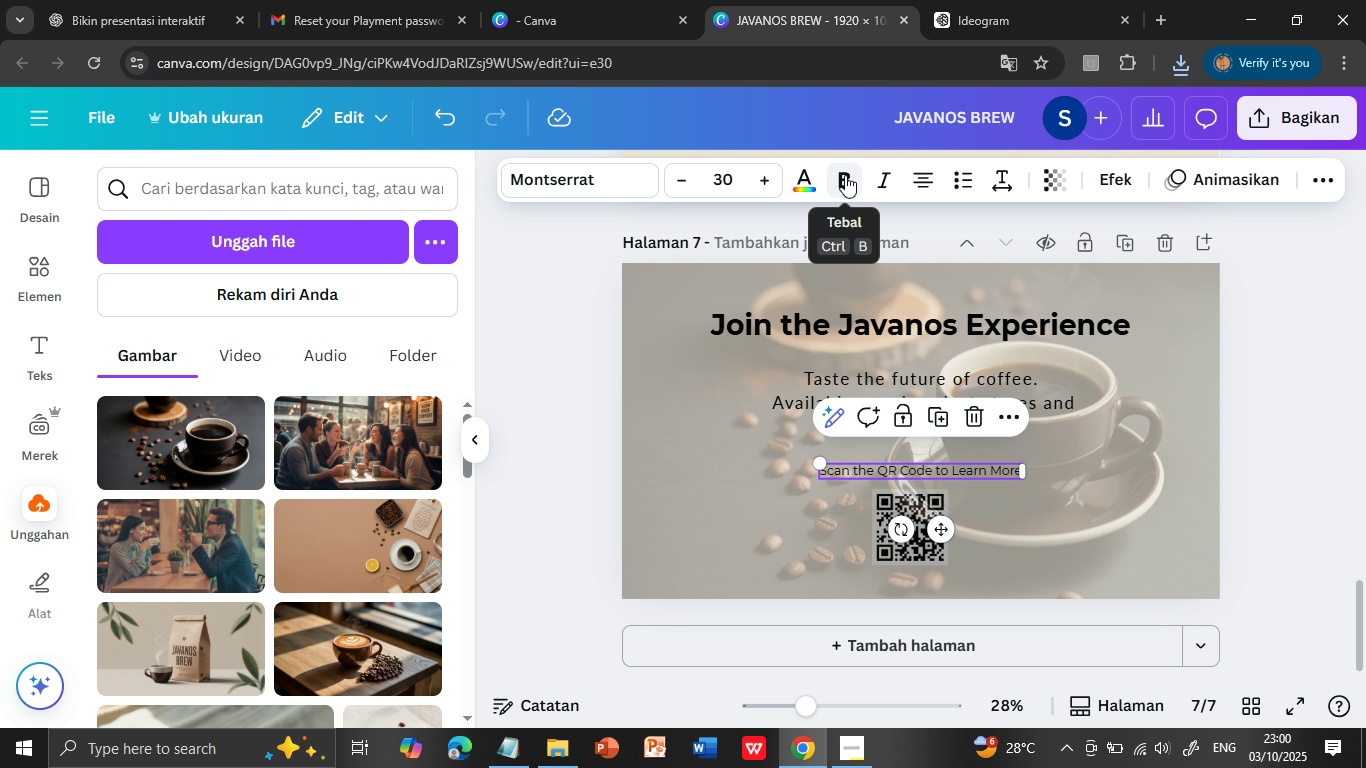 
left_click([845, 175])
 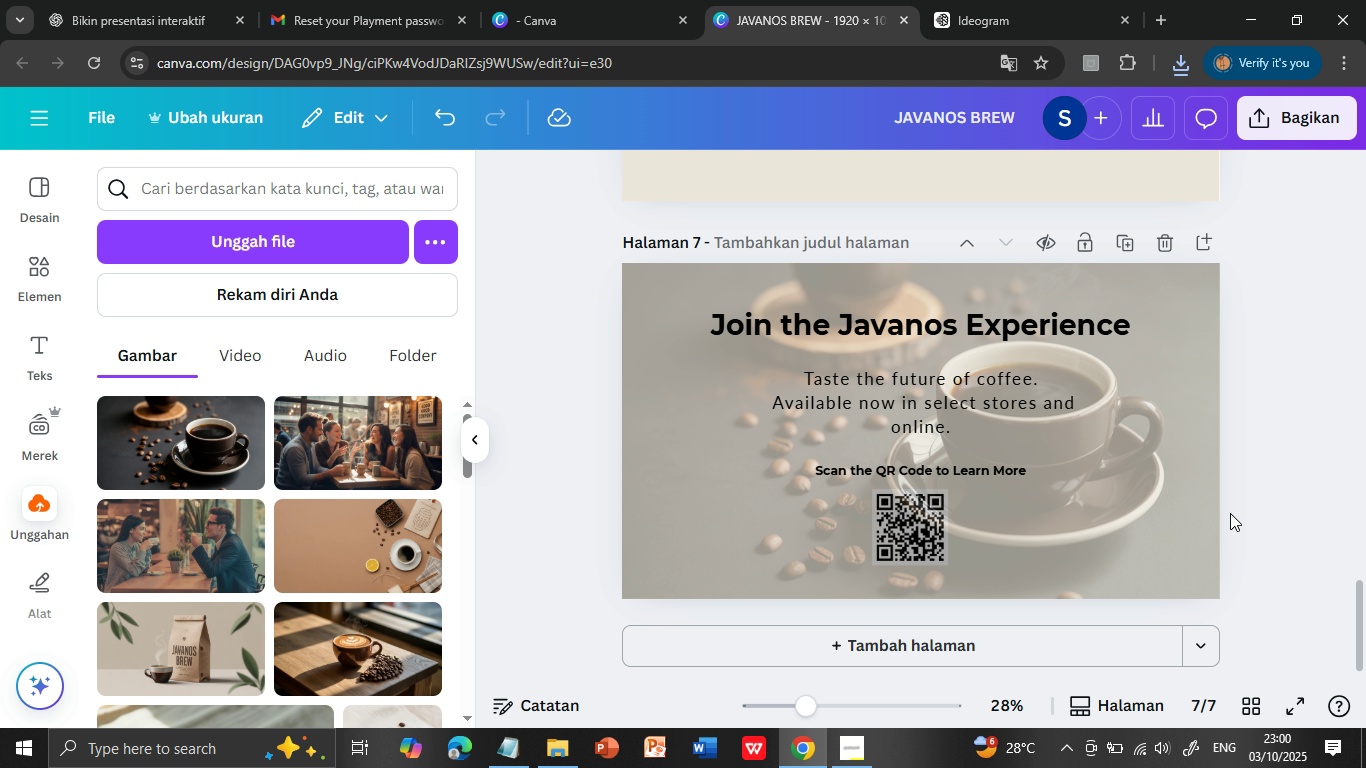 
left_click([1230, 513])
 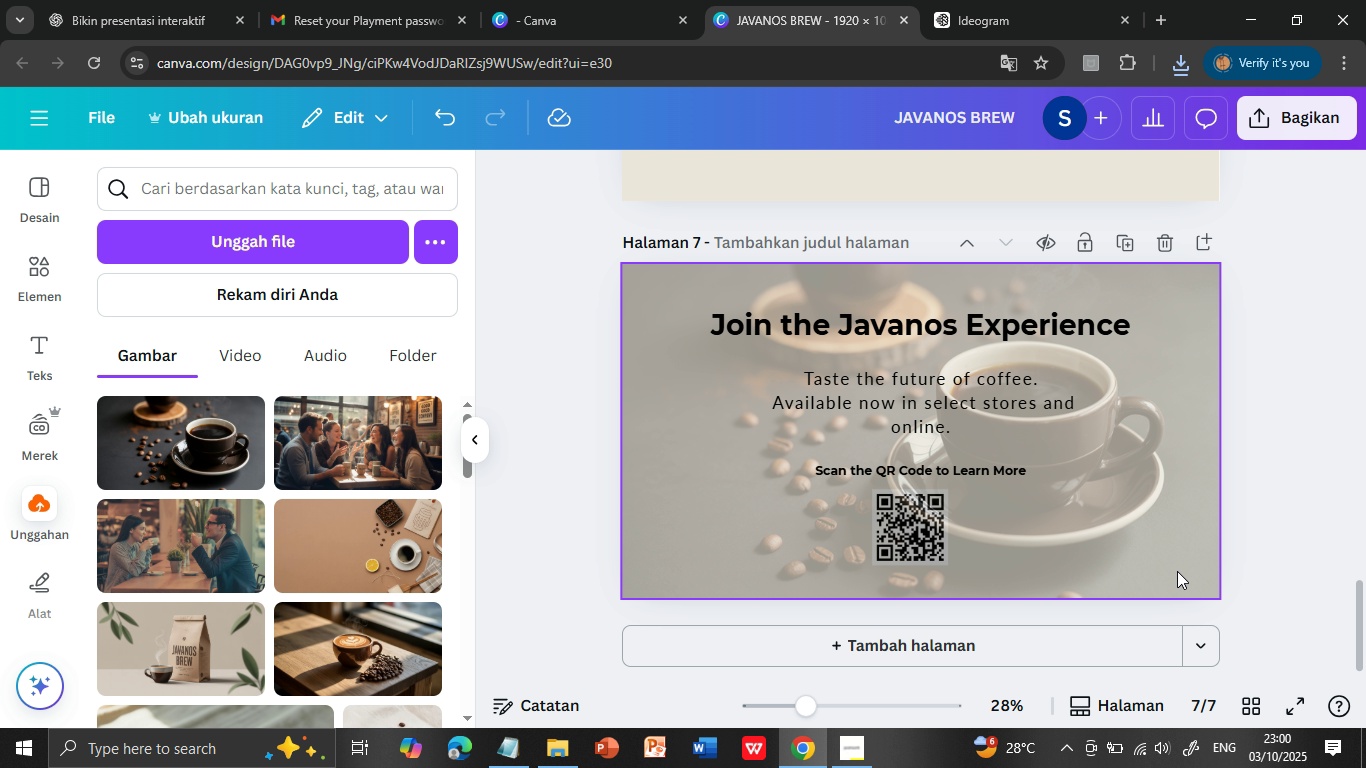 
scroll: coordinate [1135, 459], scroll_direction: up, amount: 31.0
 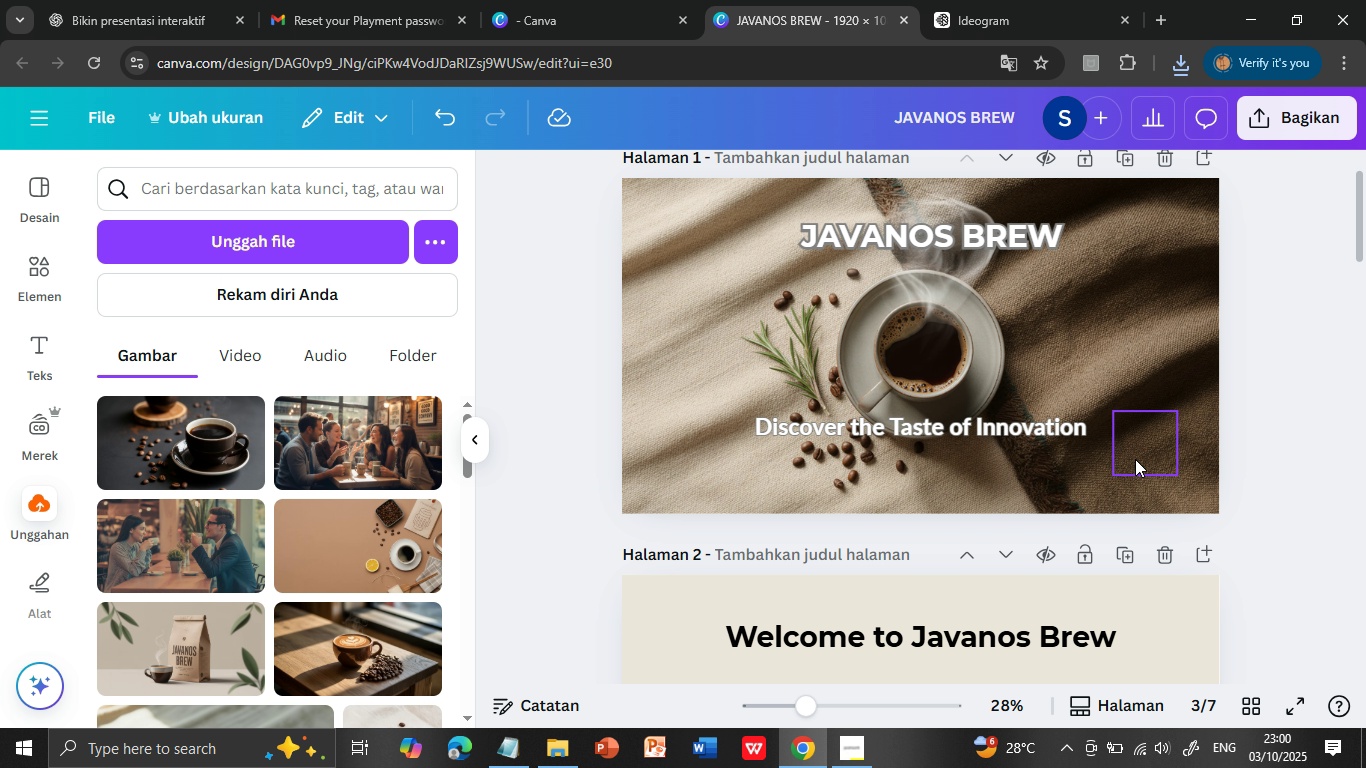 
scroll: coordinate [1135, 459], scroll_direction: down, amount: 5.0
 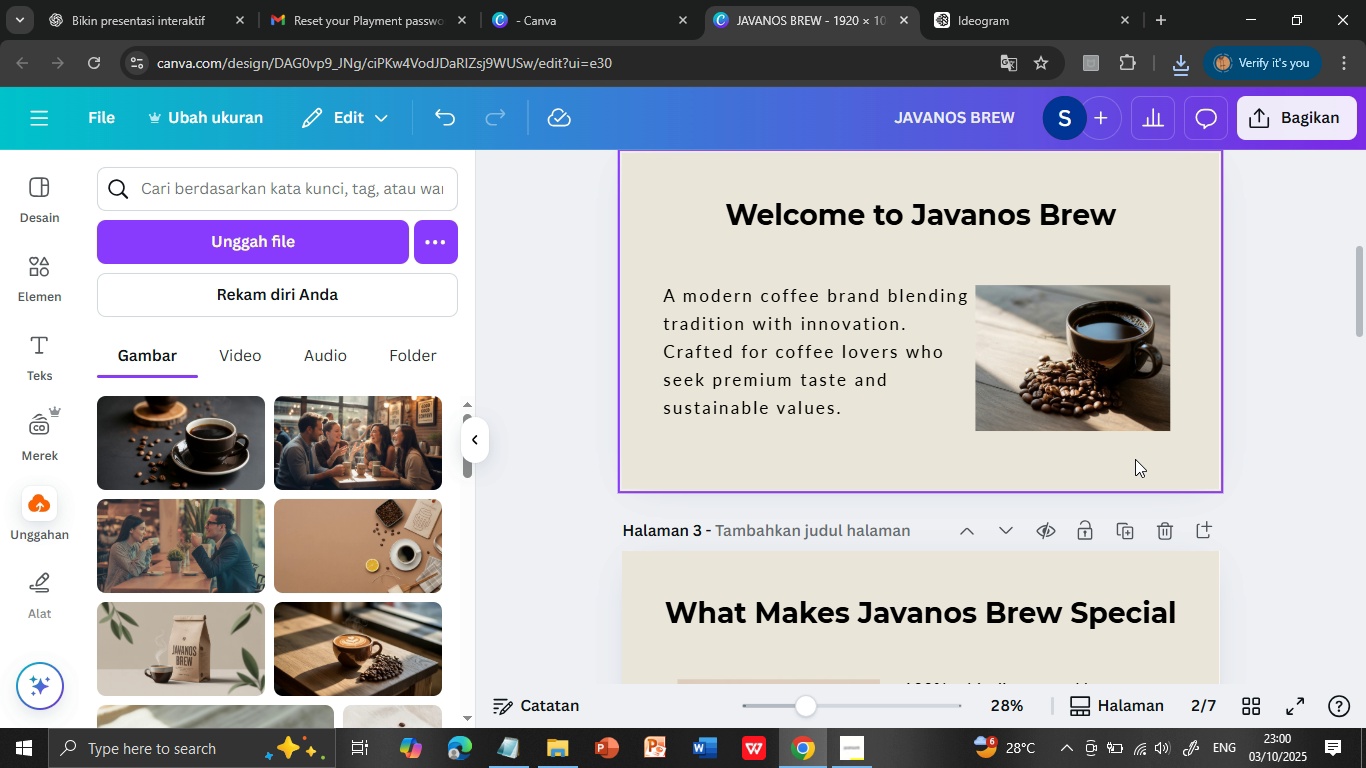 
scroll: coordinate [1135, 459], scroll_direction: up, amount: 1.0
 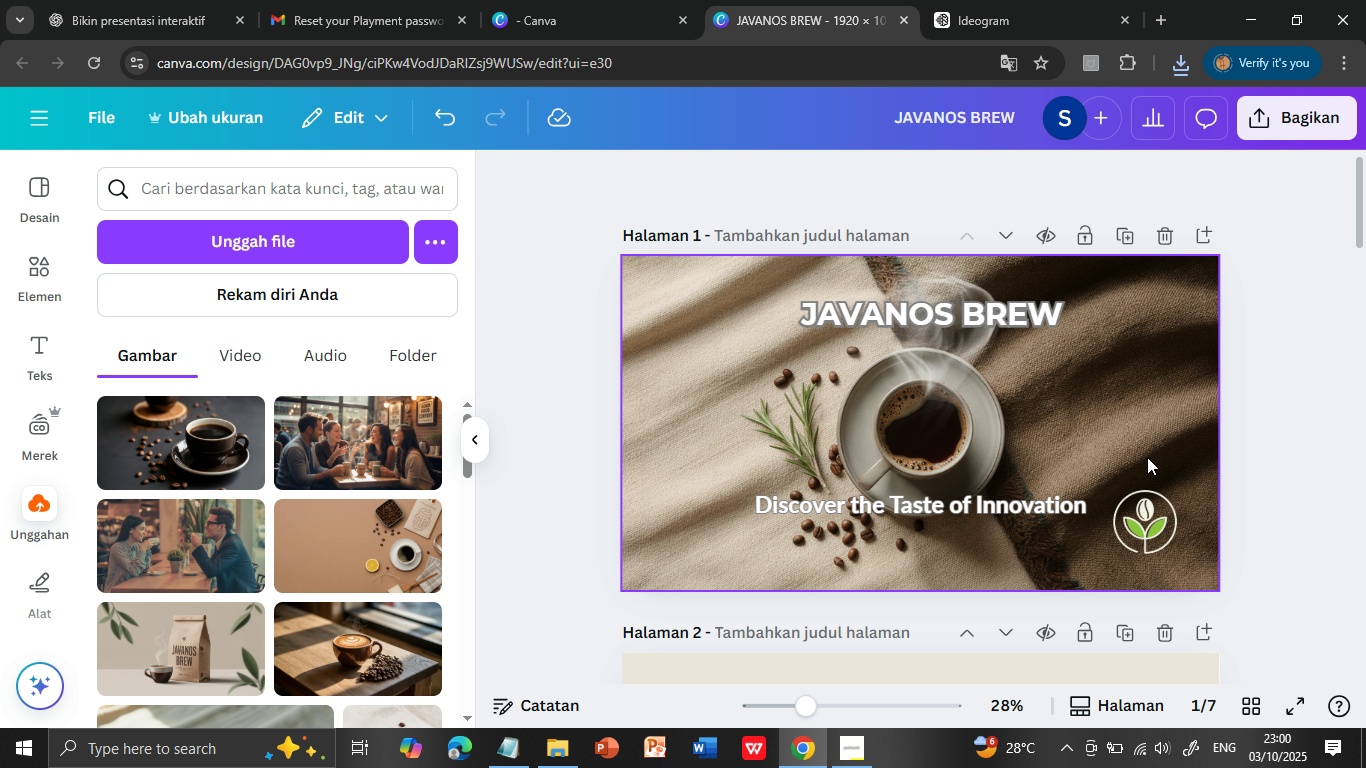 
left_click([1152, 375])
 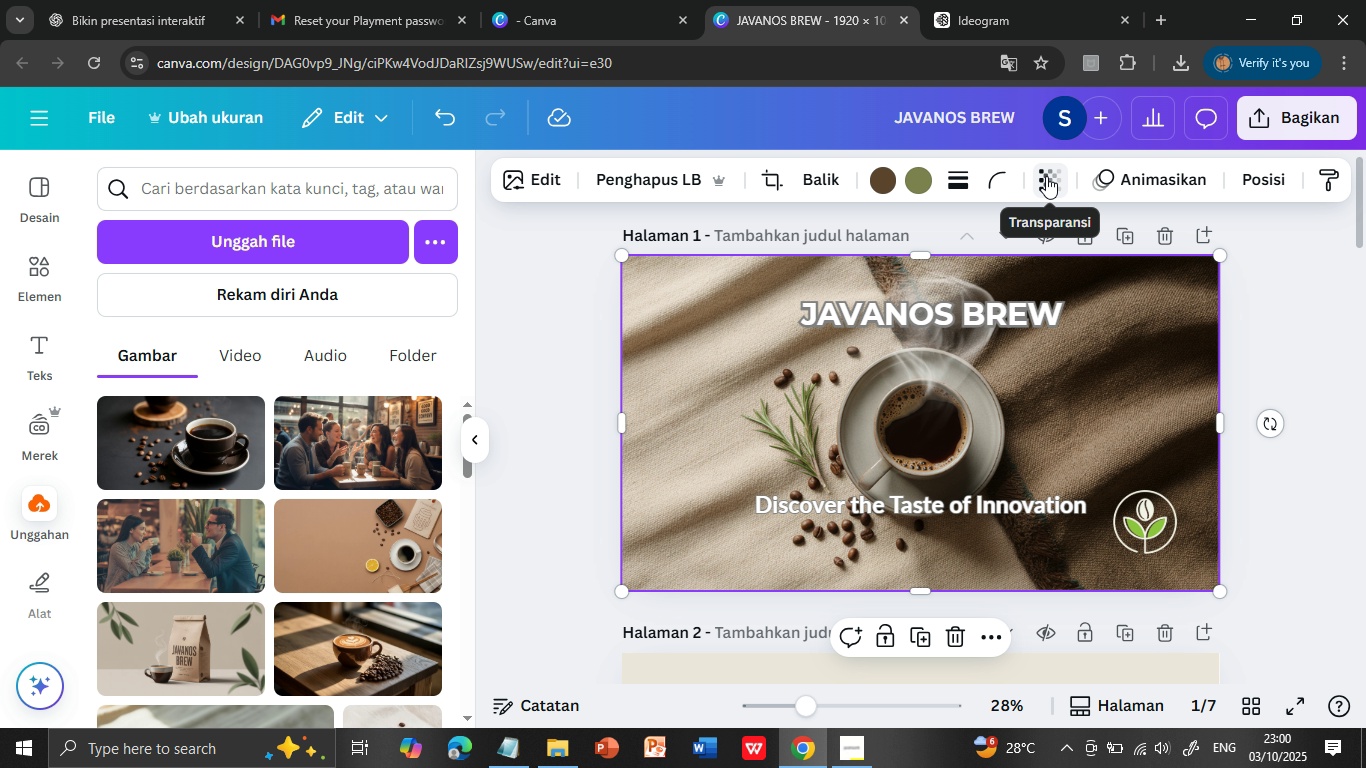 
left_click([1046, 176])
 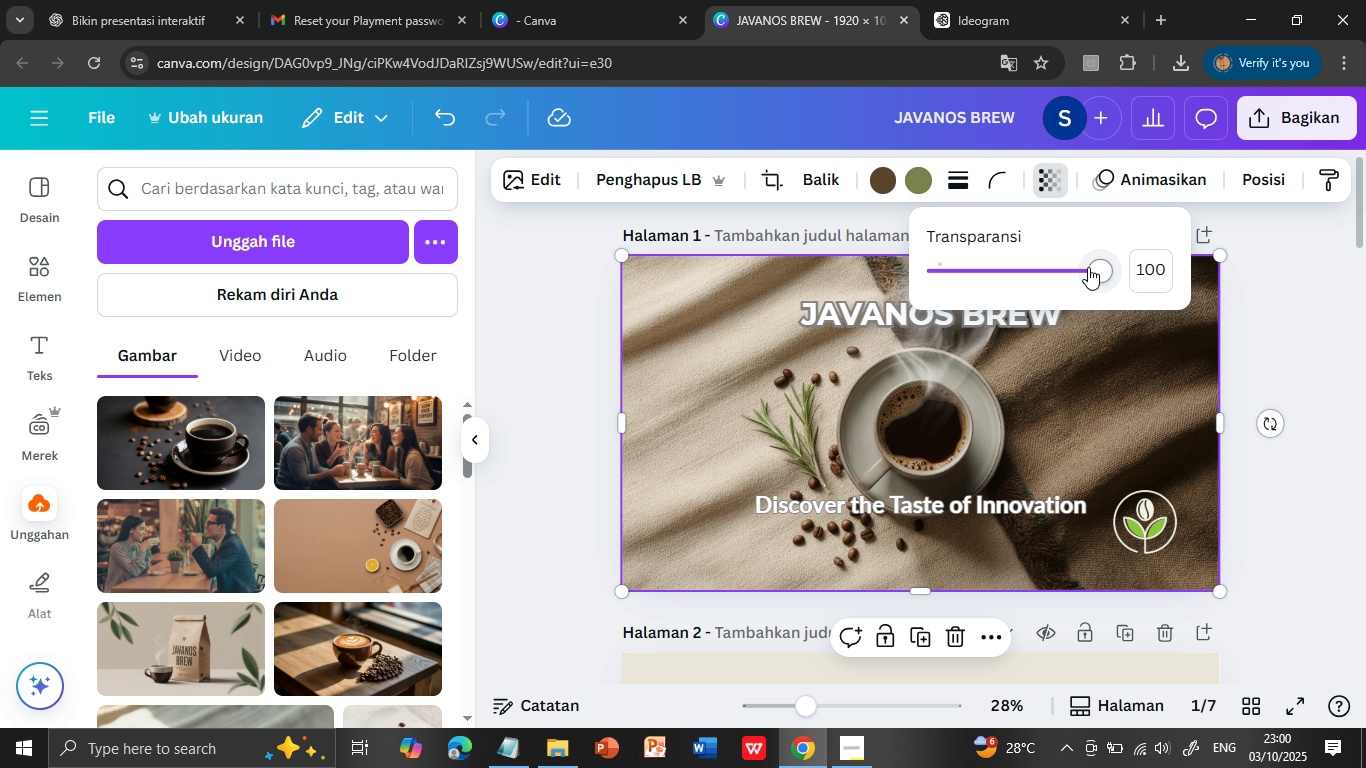 
left_click_drag(start_coordinate=[1090, 267], to_coordinate=[1022, 262])
 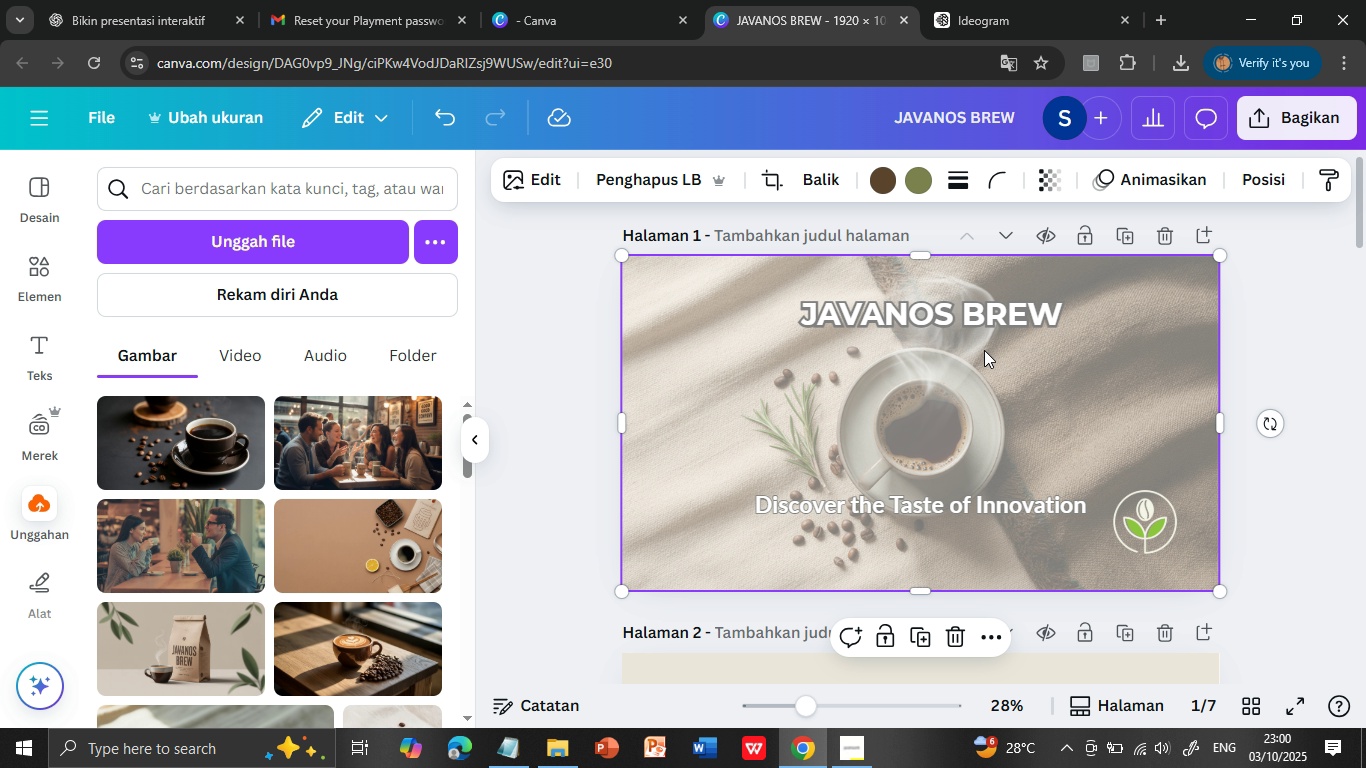 
left_click([981, 317])
 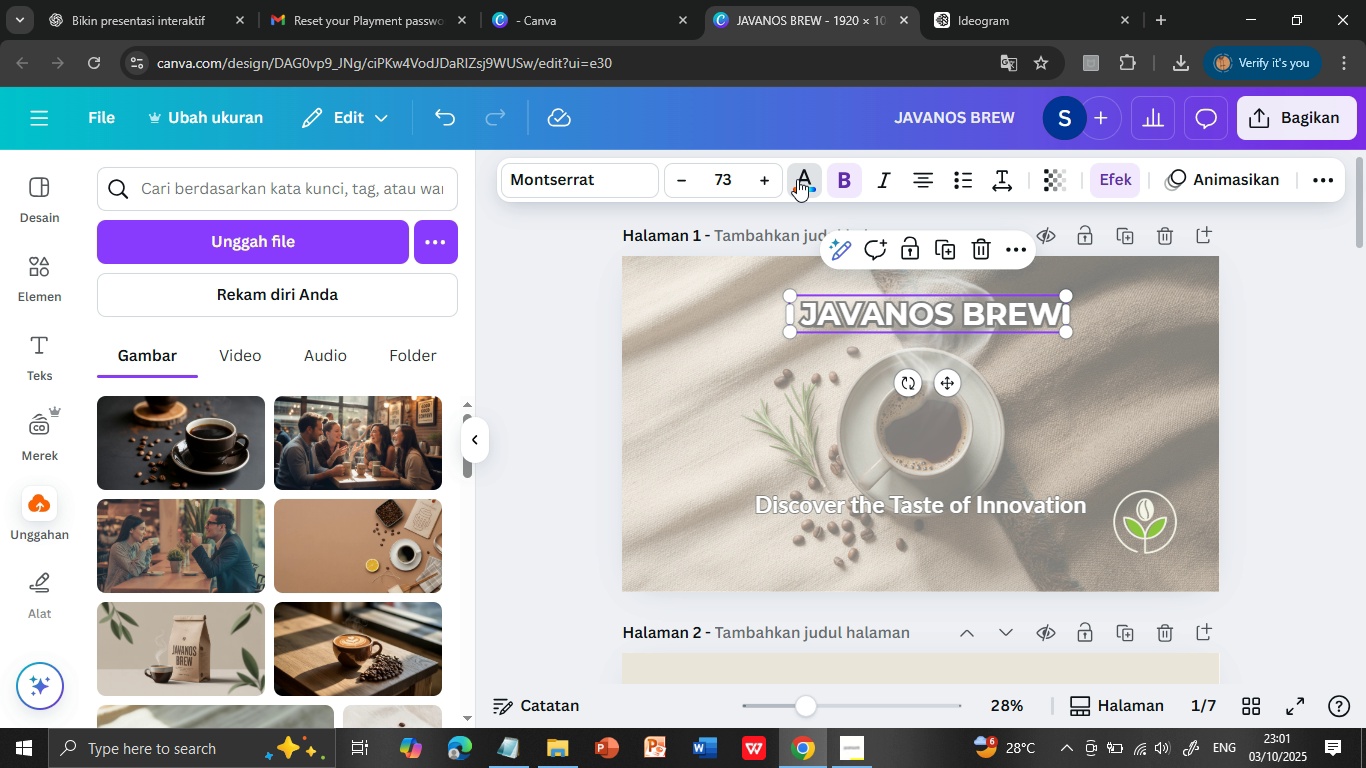 
left_click([797, 179])
 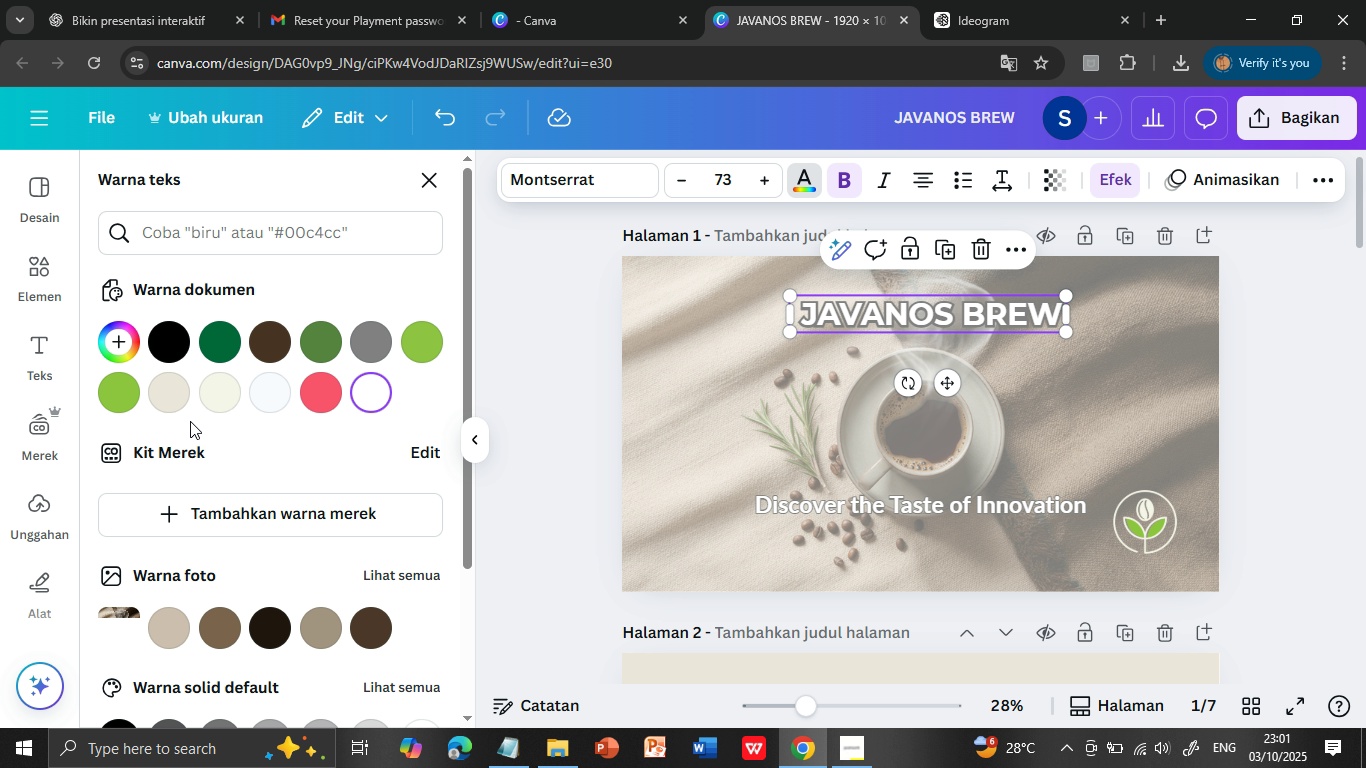 
left_click([170, 346])
 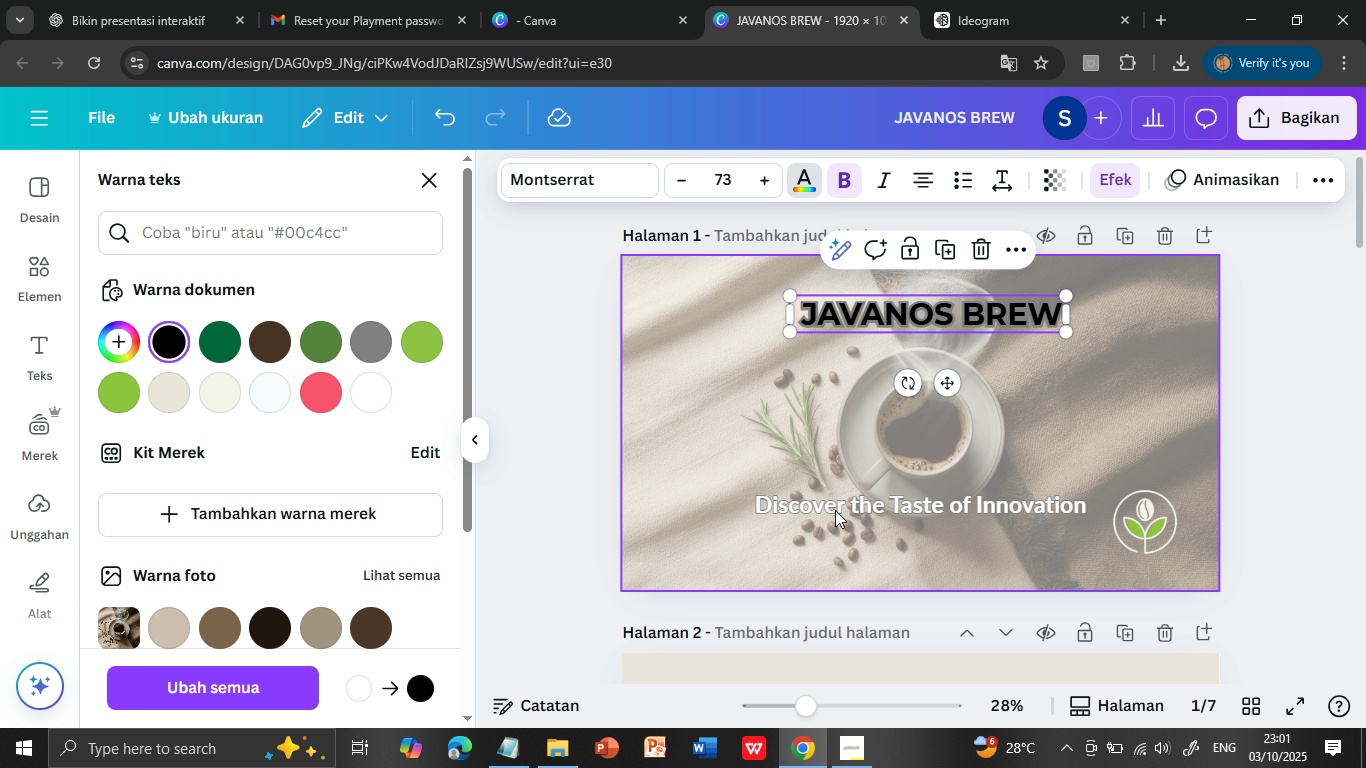 
left_click([835, 510])
 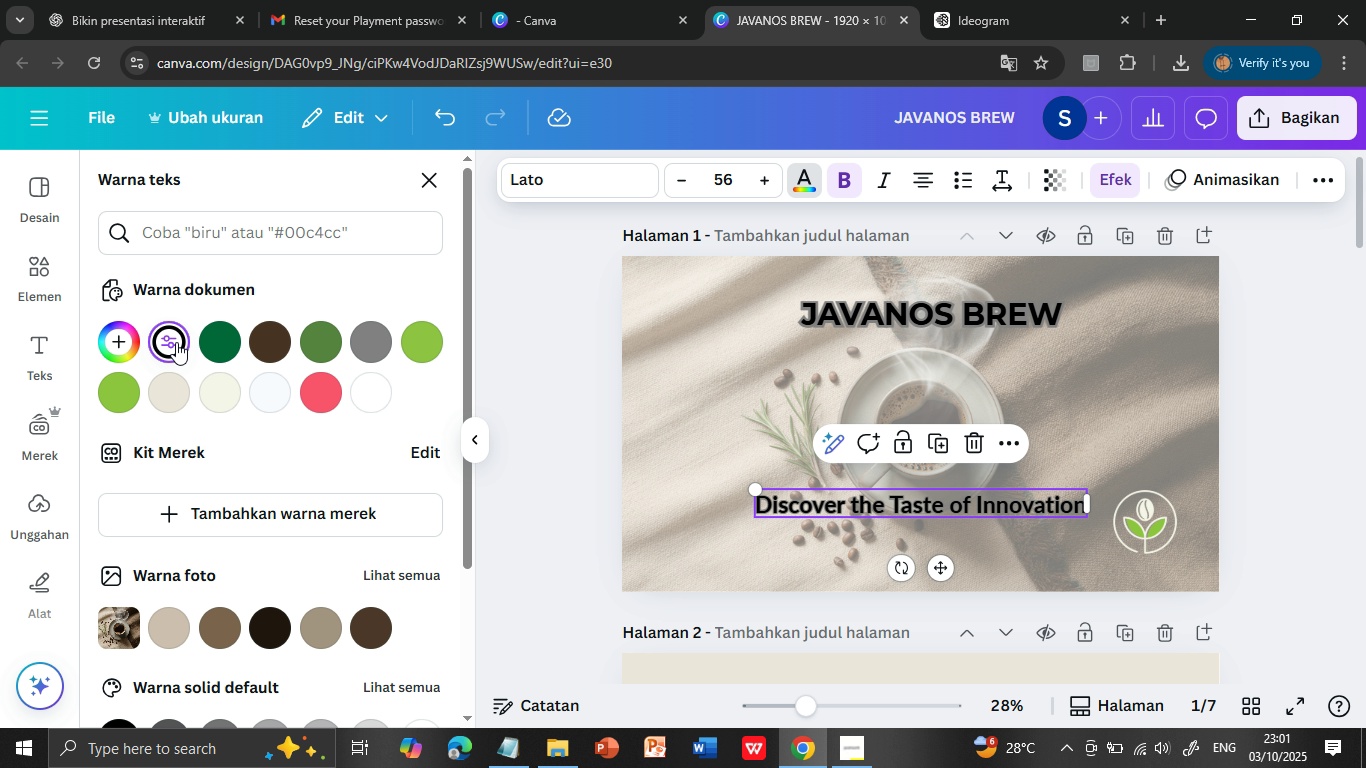 
left_click([172, 342])
 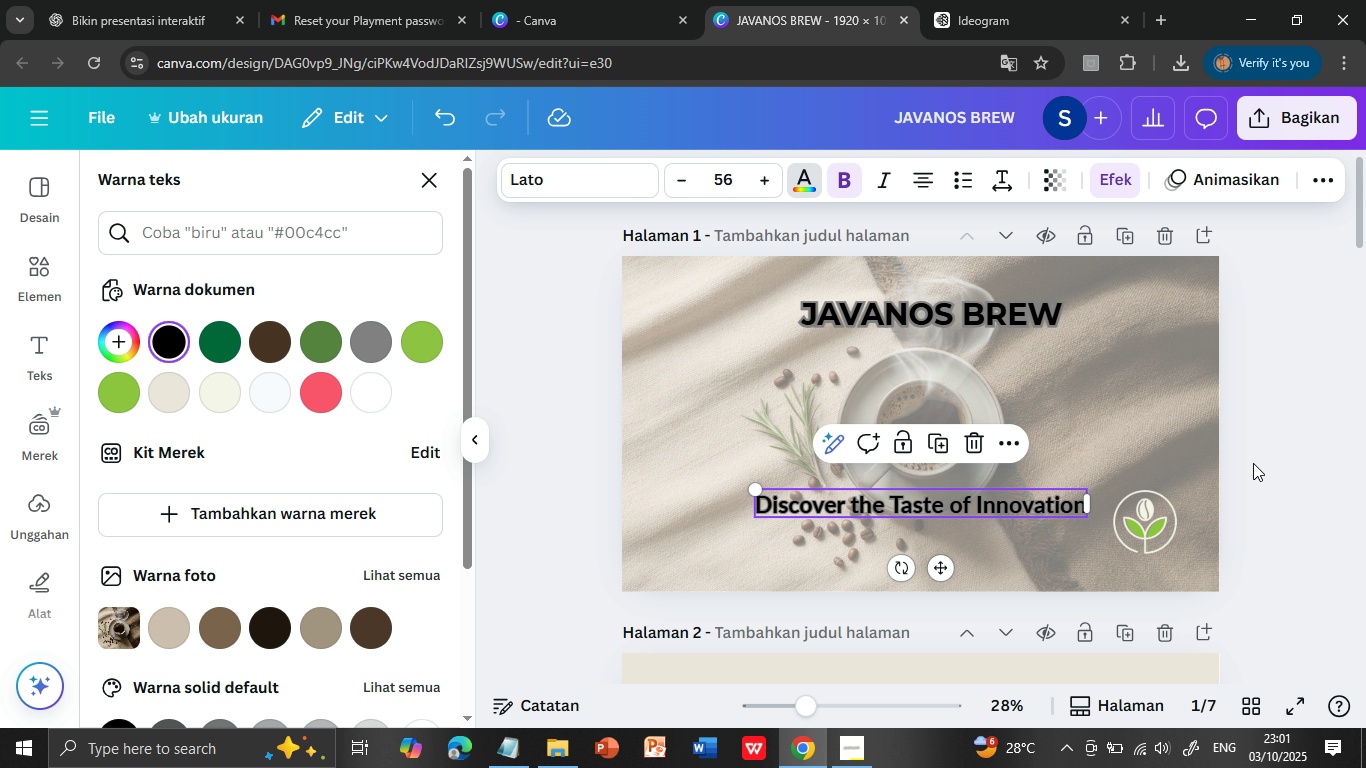 
left_click([1273, 479])
 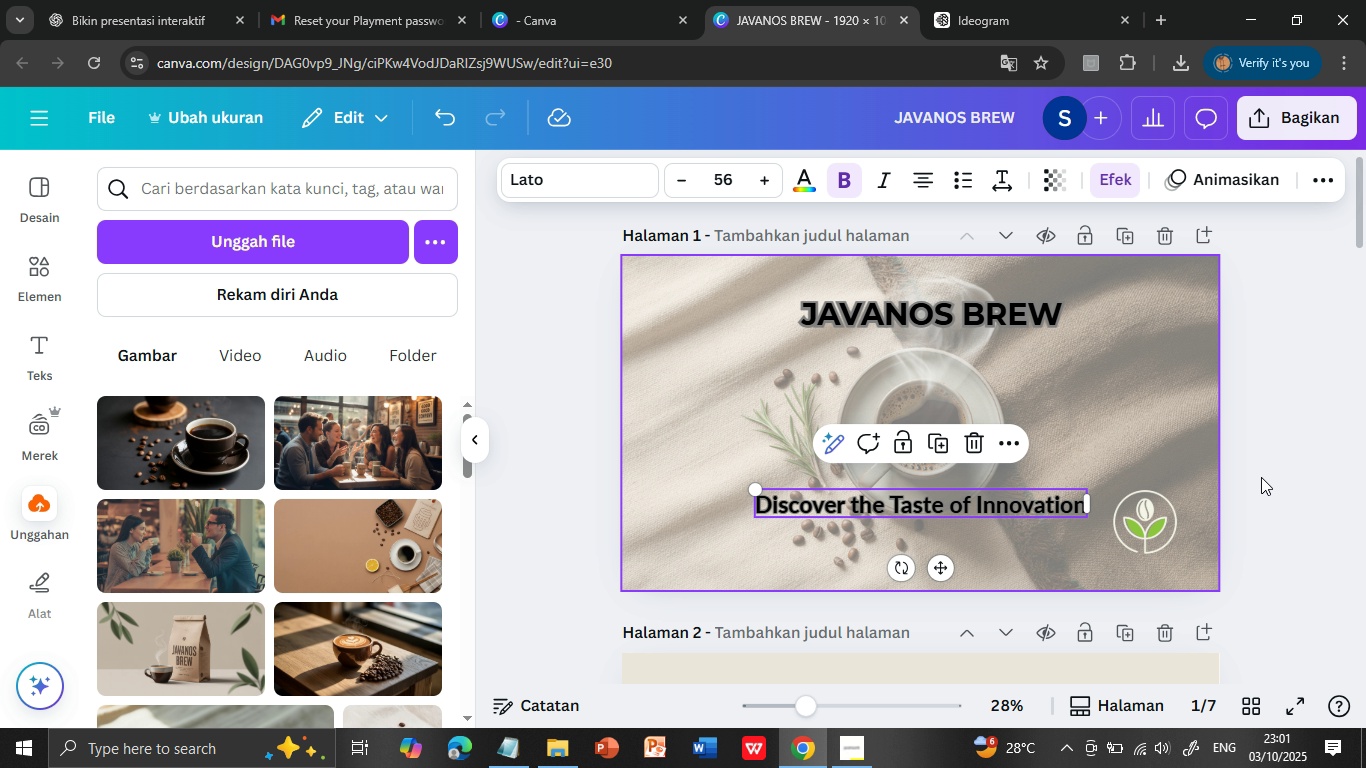 
left_click([1218, 459])
 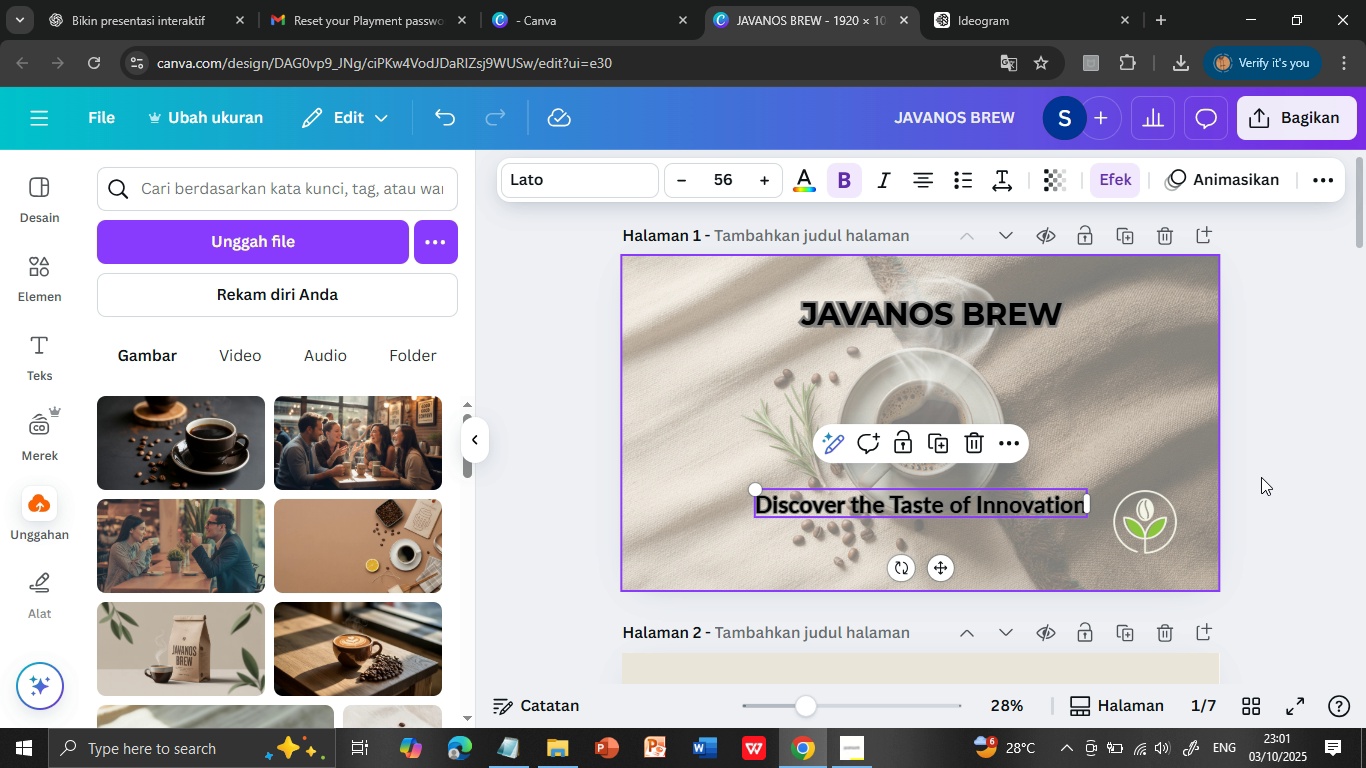 
left_click([1261, 477])
 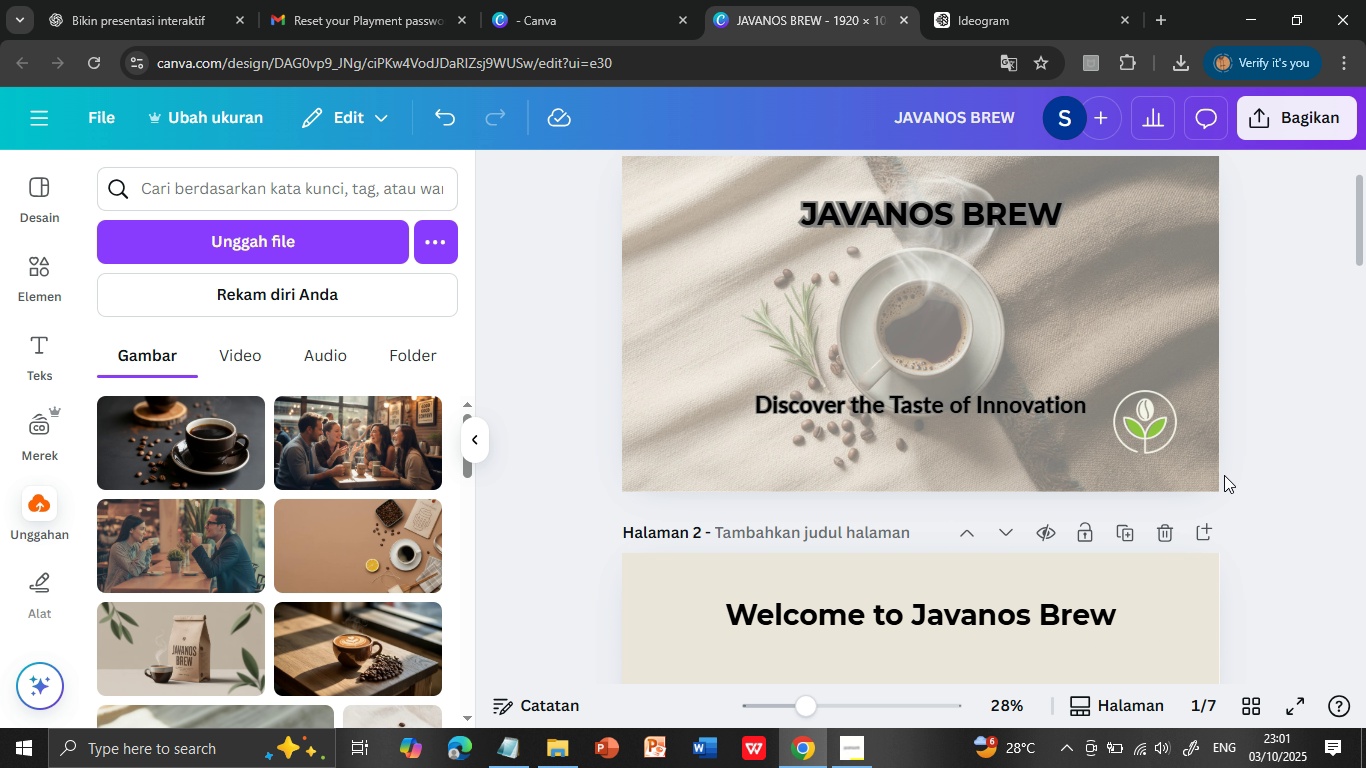 
scroll: coordinate [1256, 475], scroll_direction: down, amount: 1.0
 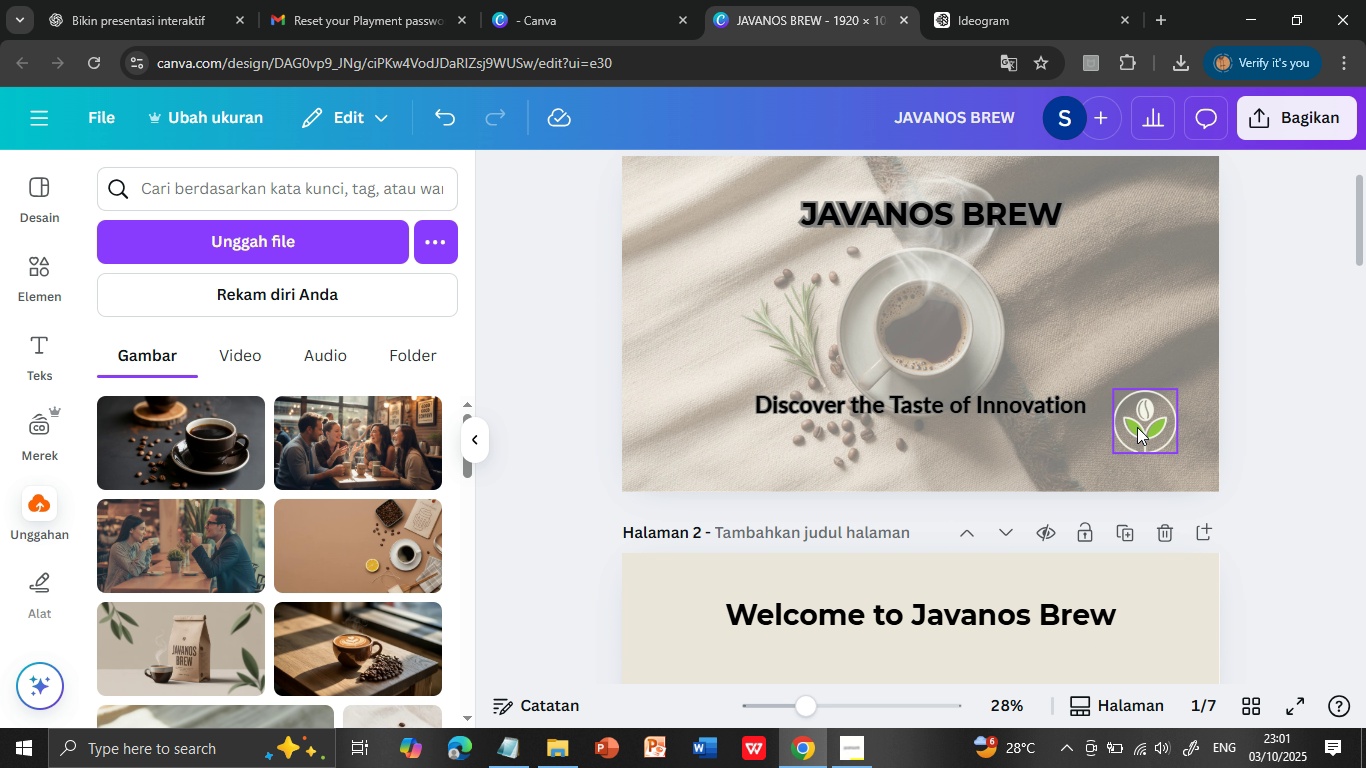 
left_click([1137, 427])
 